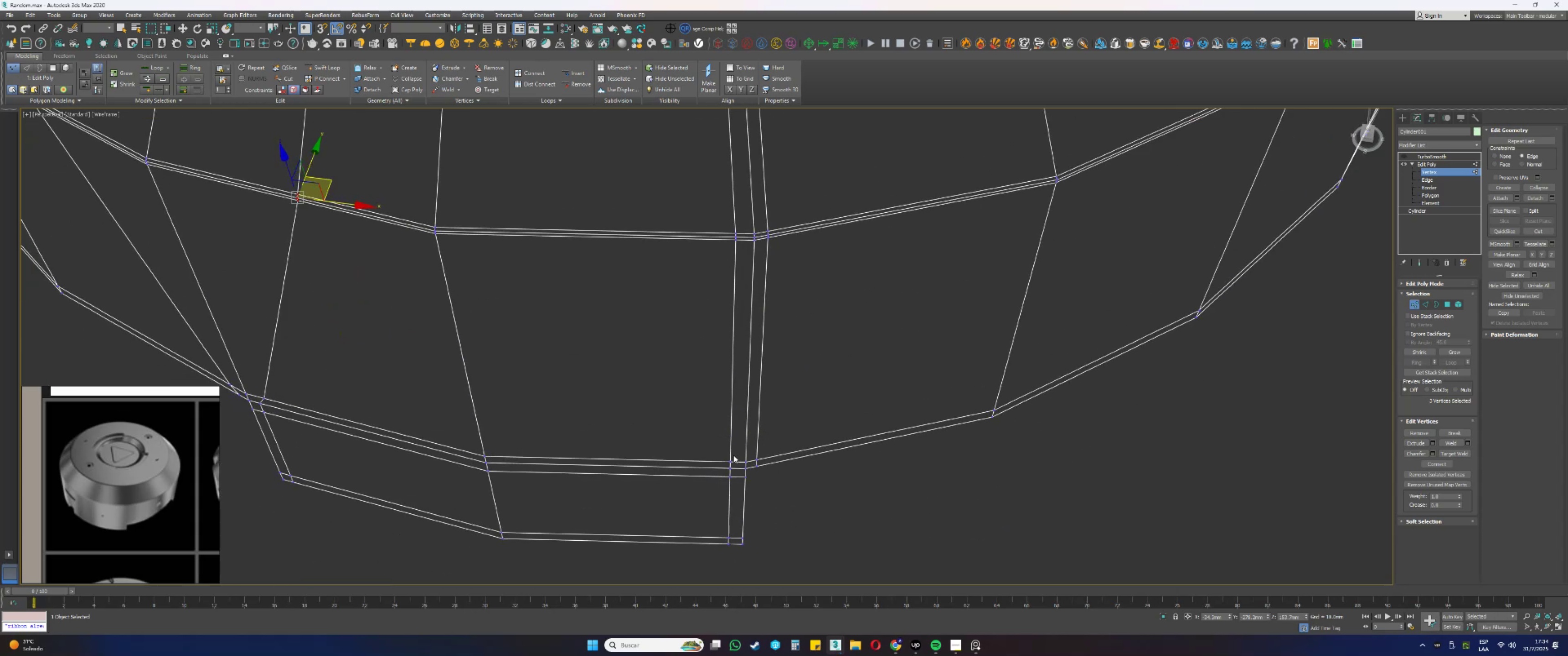 
left_click([731, 460])
 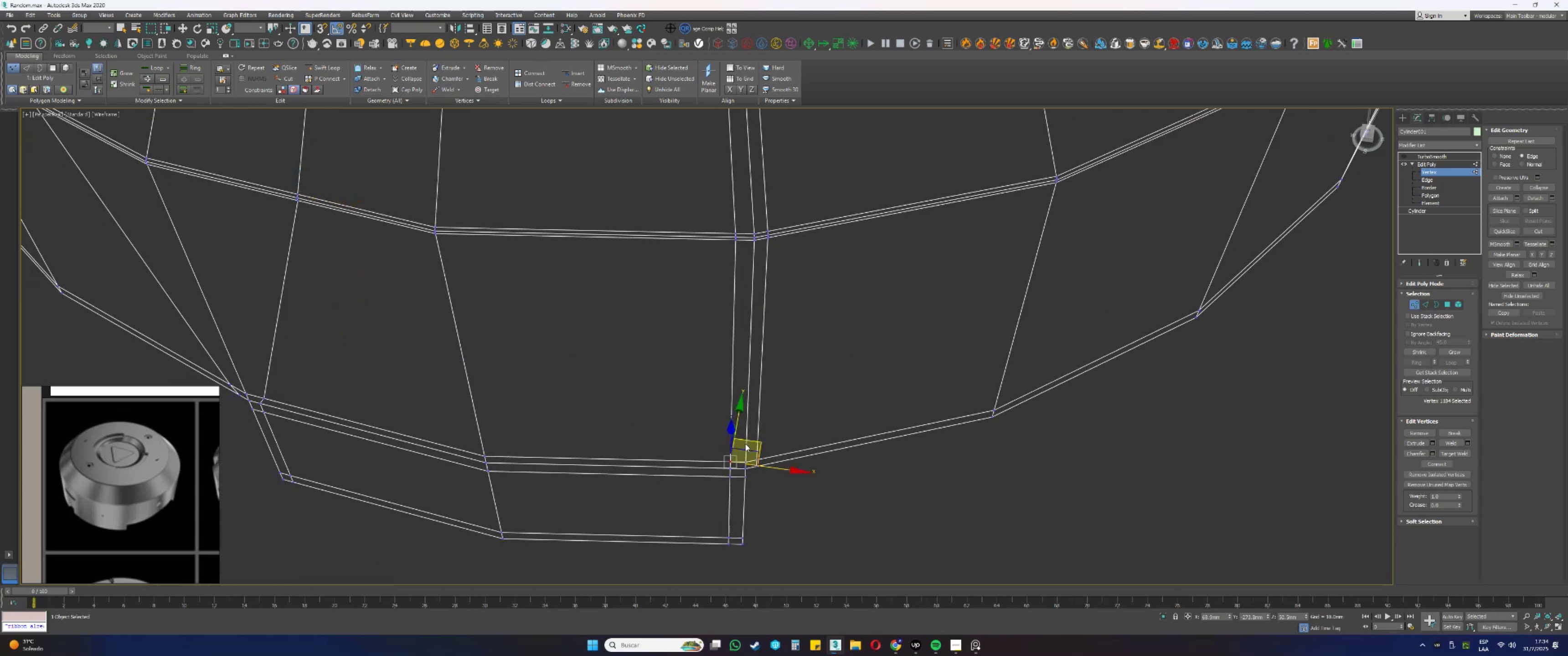 
left_click_drag(start_coordinate=[753, 441], to_coordinate=[748, 441])
 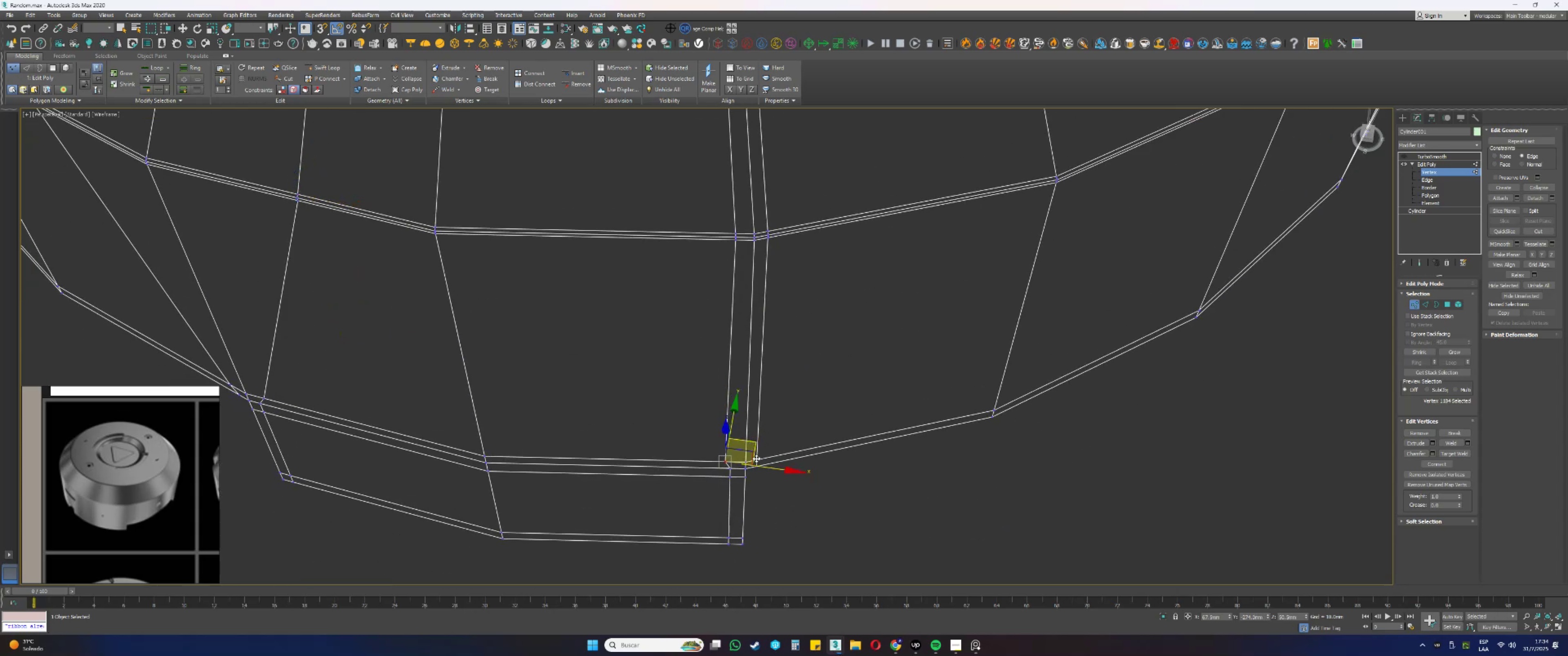 
left_click([756, 459])
 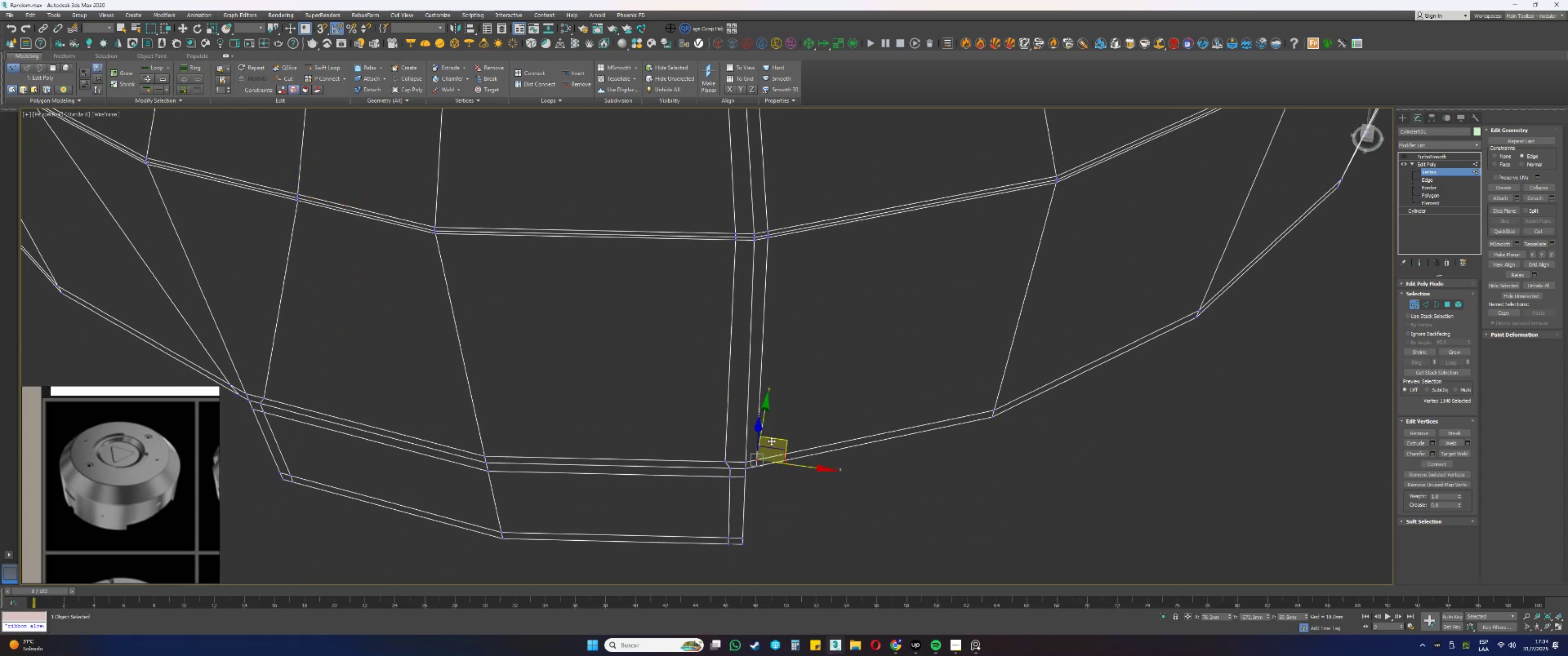 
left_click_drag(start_coordinate=[775, 440], to_coordinate=[782, 440])
 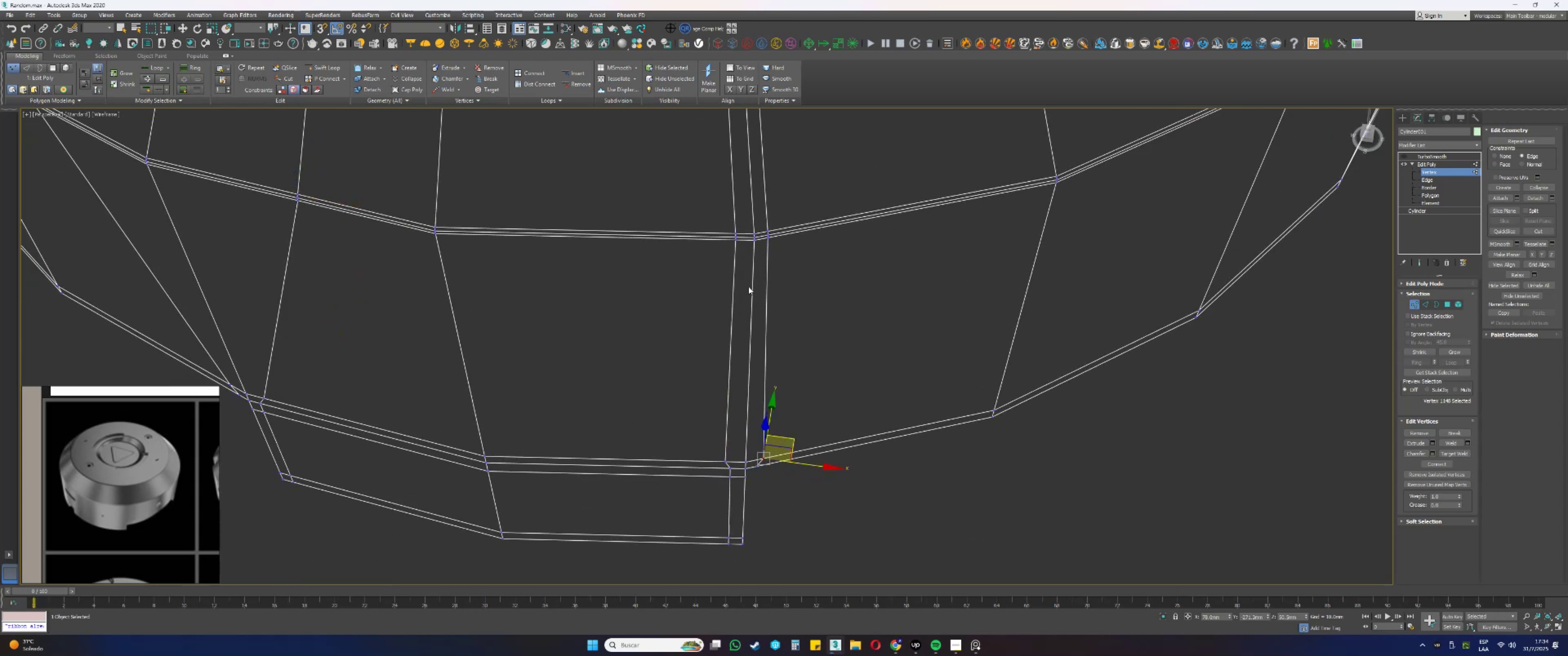 
left_click_drag(start_coordinate=[746, 266], to_coordinate=[716, 205])
 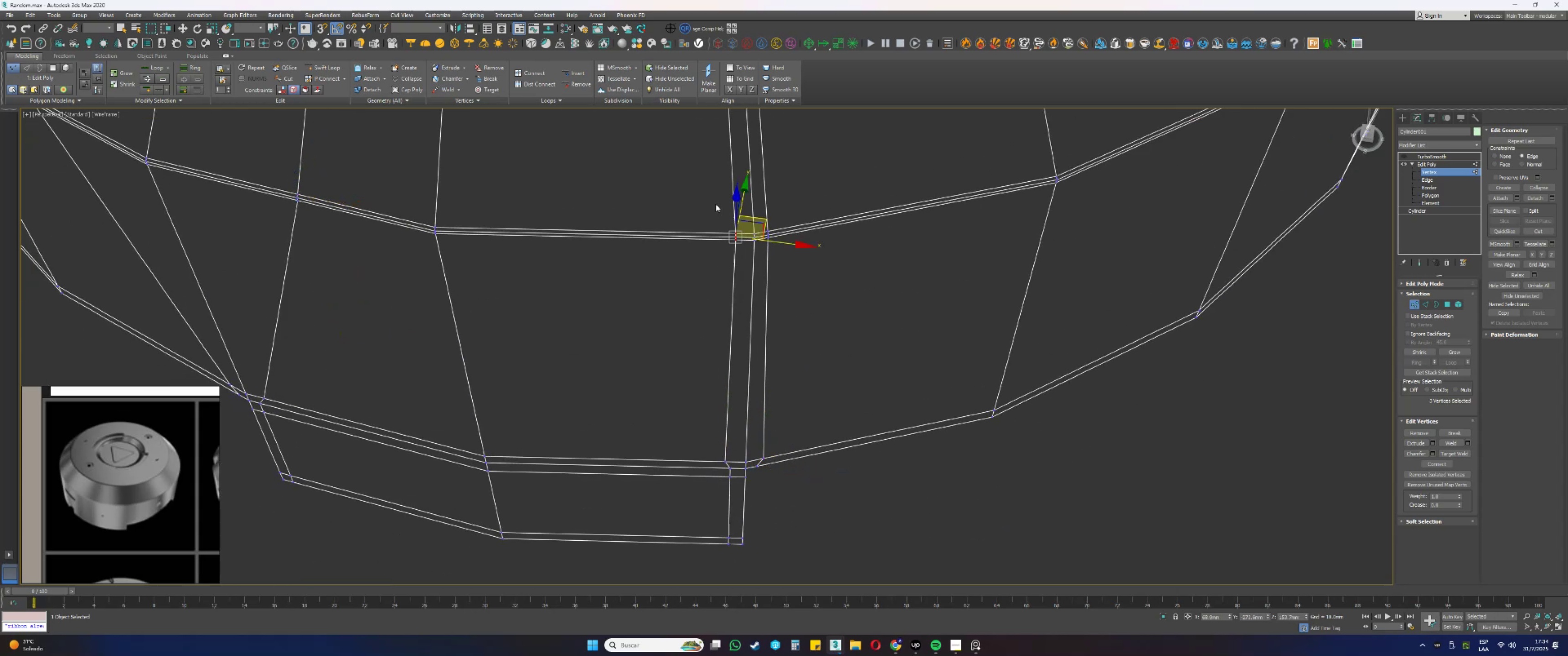 
scroll: coordinate [720, 218], scroll_direction: up, amount: 1.0
 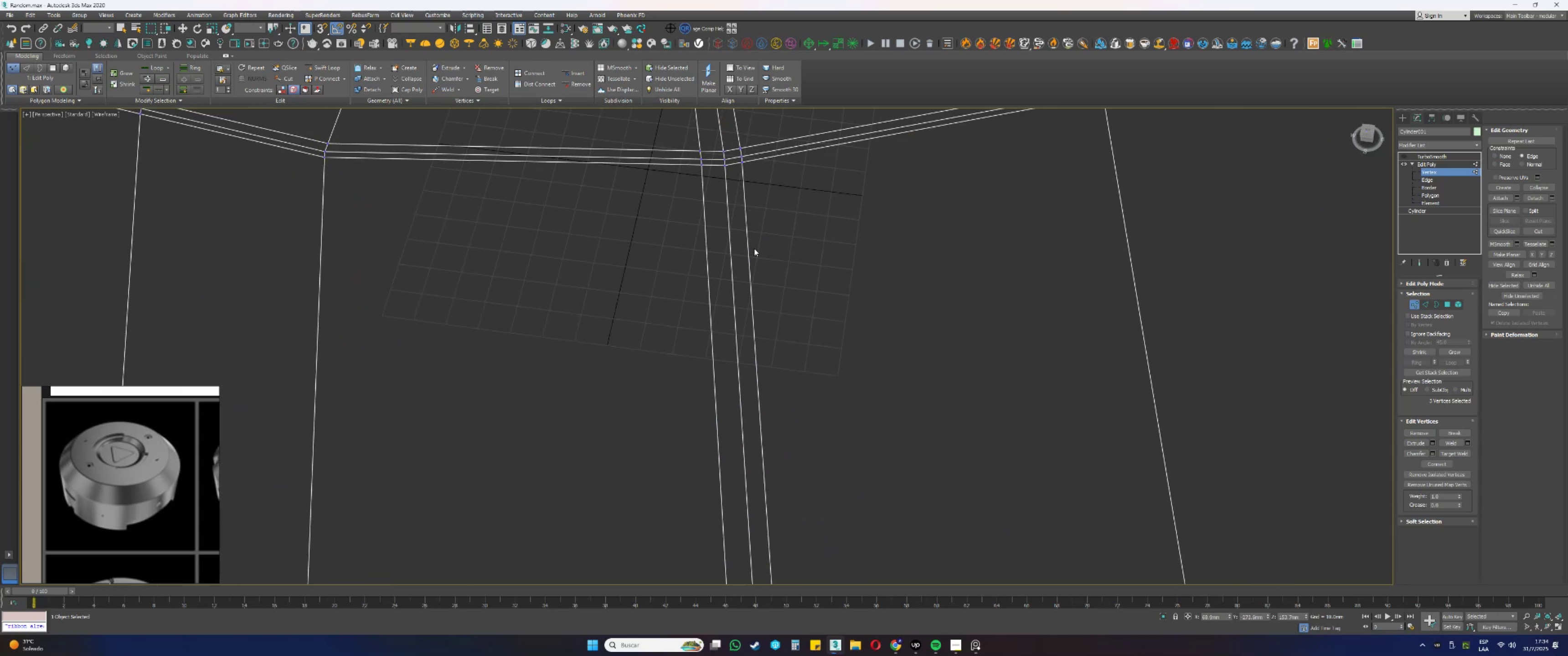 
hold_key(key=ControlLeft, duration=0.39)
left_click_drag(start_coordinate=[710, 395], to_coordinate=[670, 312])
 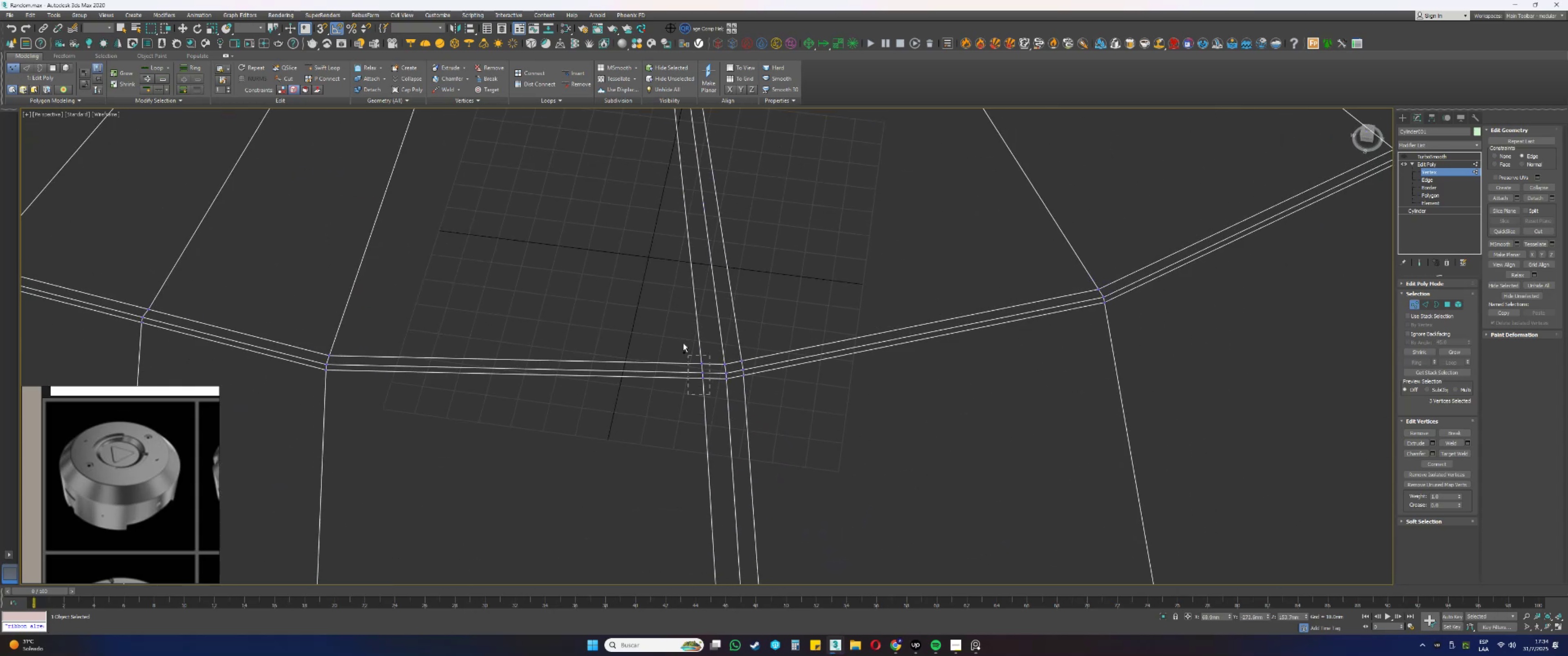 
scroll: coordinate [681, 348], scroll_direction: down, amount: 2.0
 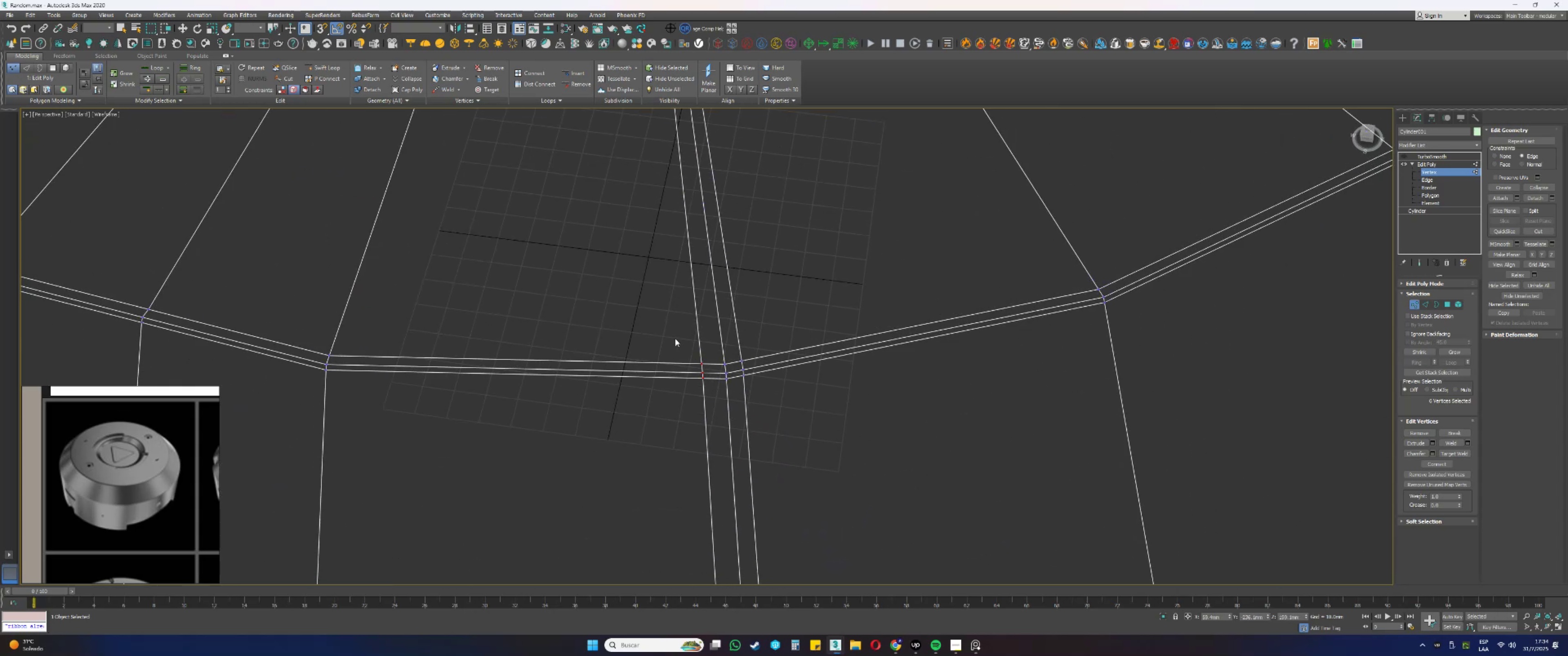 
key(Alt+AltLeft)
 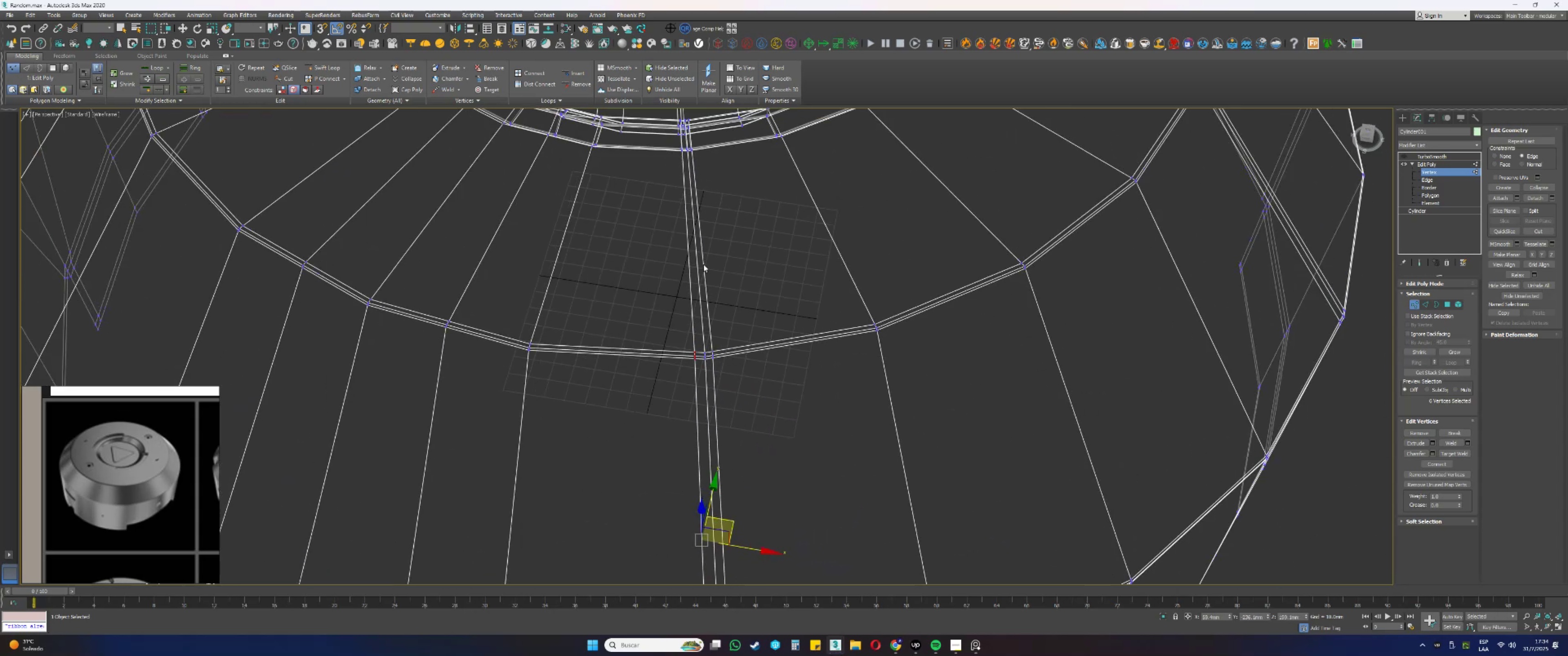 
hold_key(key=AltLeft, duration=0.4)
 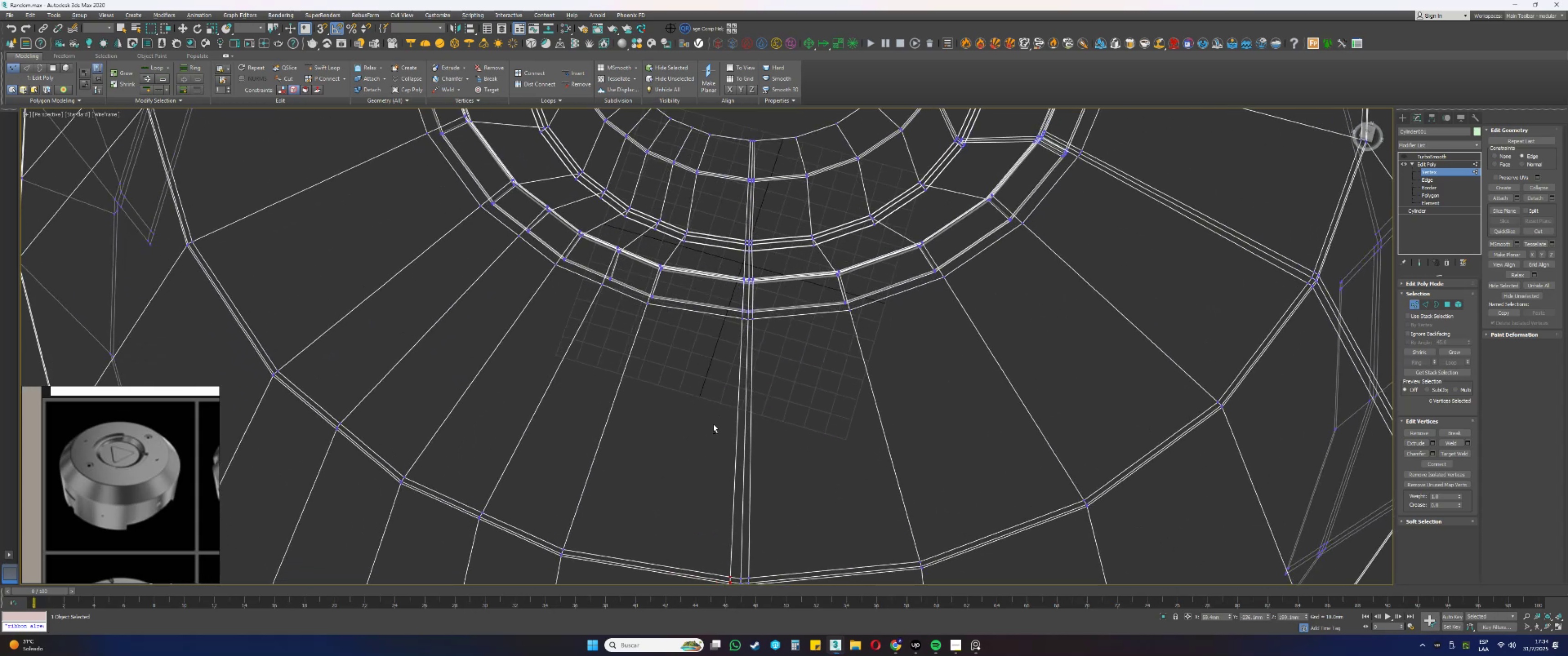 
scroll: coordinate [734, 318], scroll_direction: up, amount: 5.0
 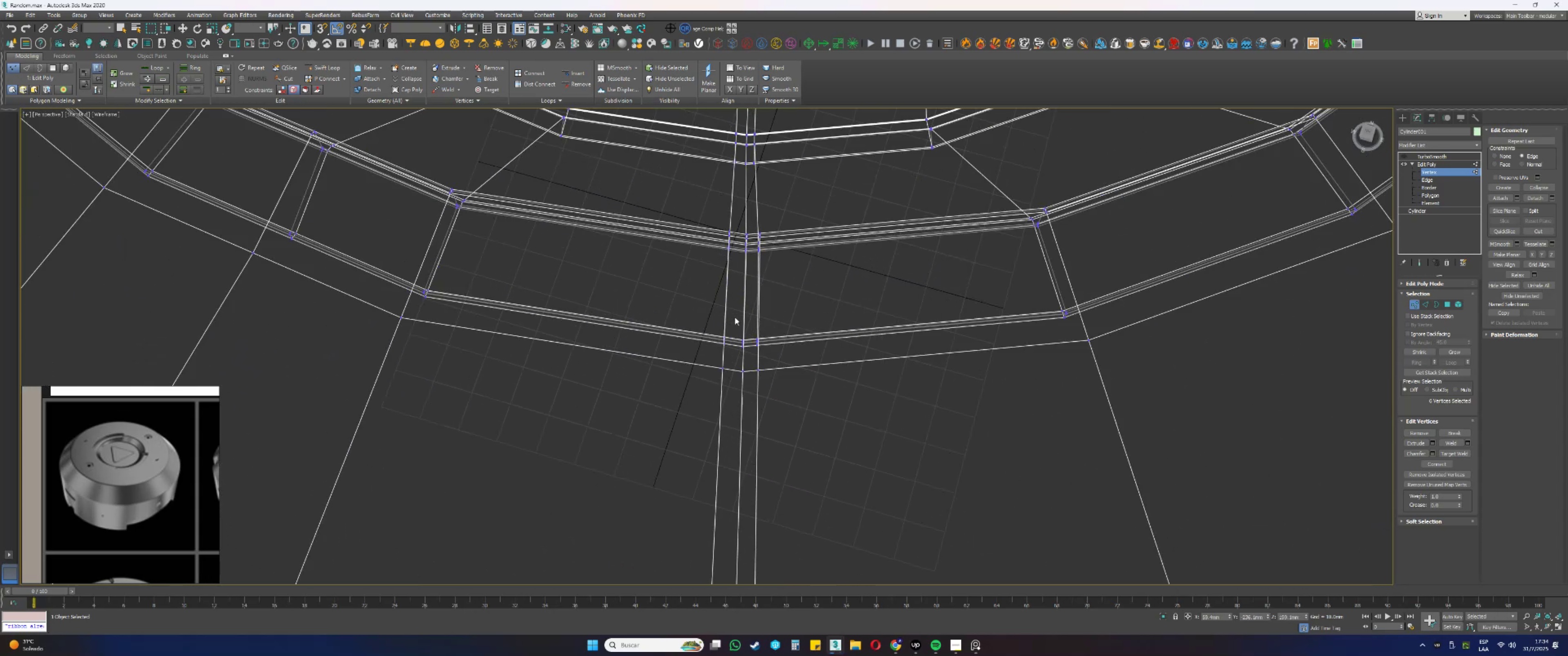 
hold_key(key=ControlLeft, duration=0.39)
left_click_drag(start_coordinate=[727, 328], to_coordinate=[690, 453])
 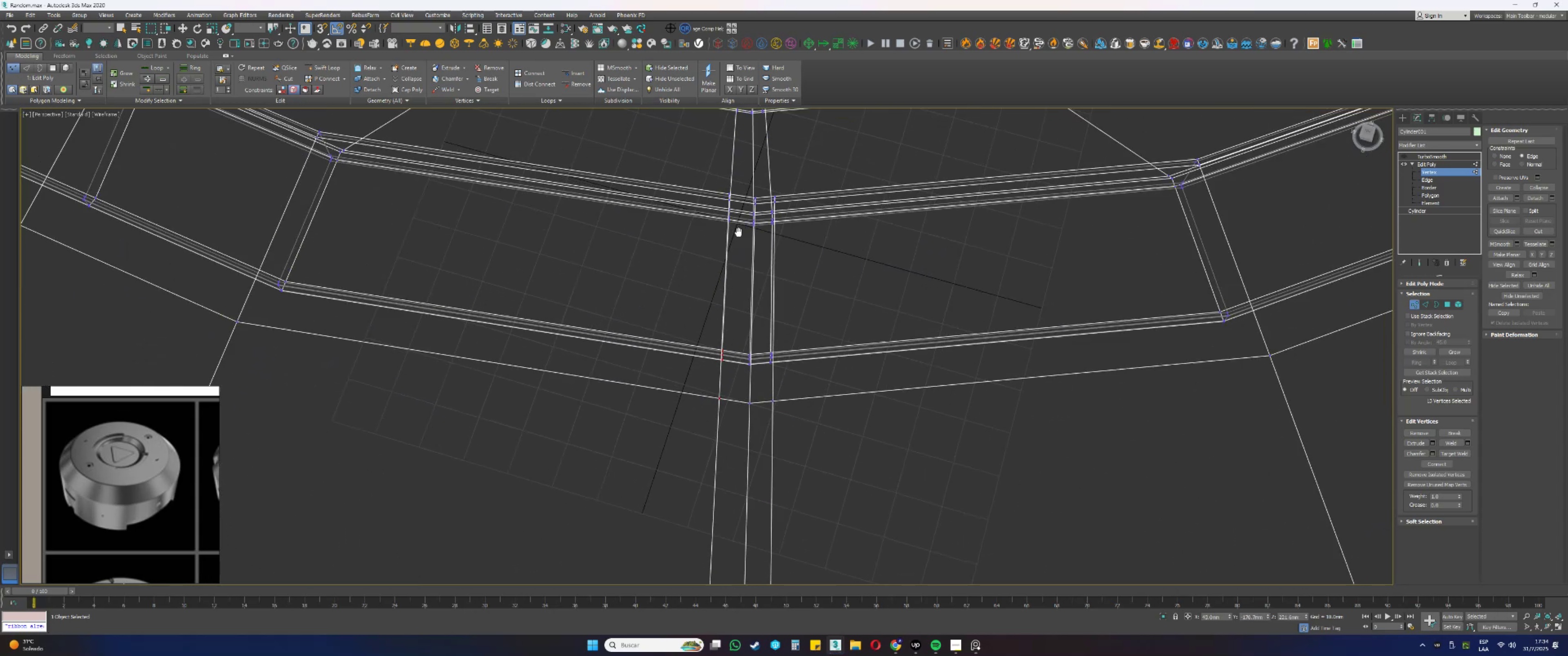 
hold_key(key=ControlLeft, duration=0.43)
left_click_drag(start_coordinate=[708, 363], to_coordinate=[665, 458])
 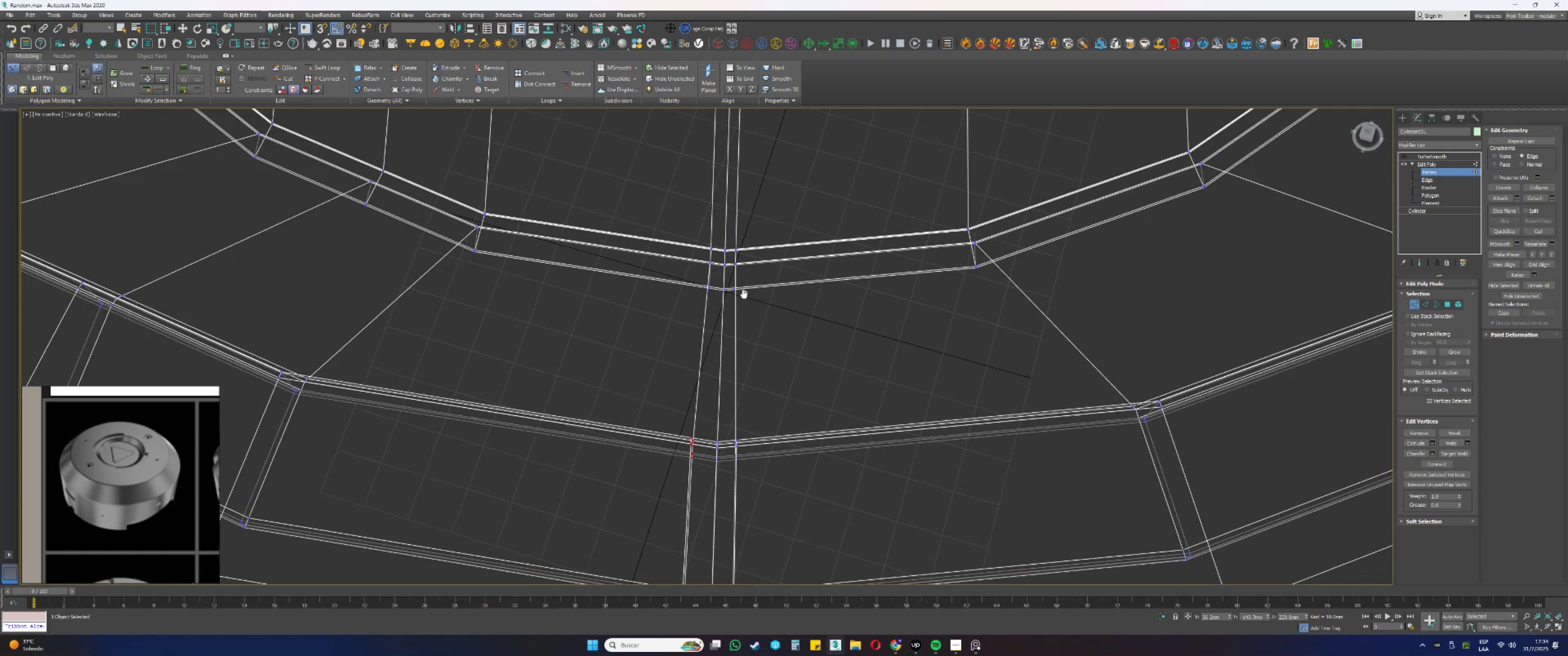 
hold_key(key=ControlLeft, duration=0.6)
left_click_drag(start_coordinate=[695, 397], to_coordinate=[664, 493])
 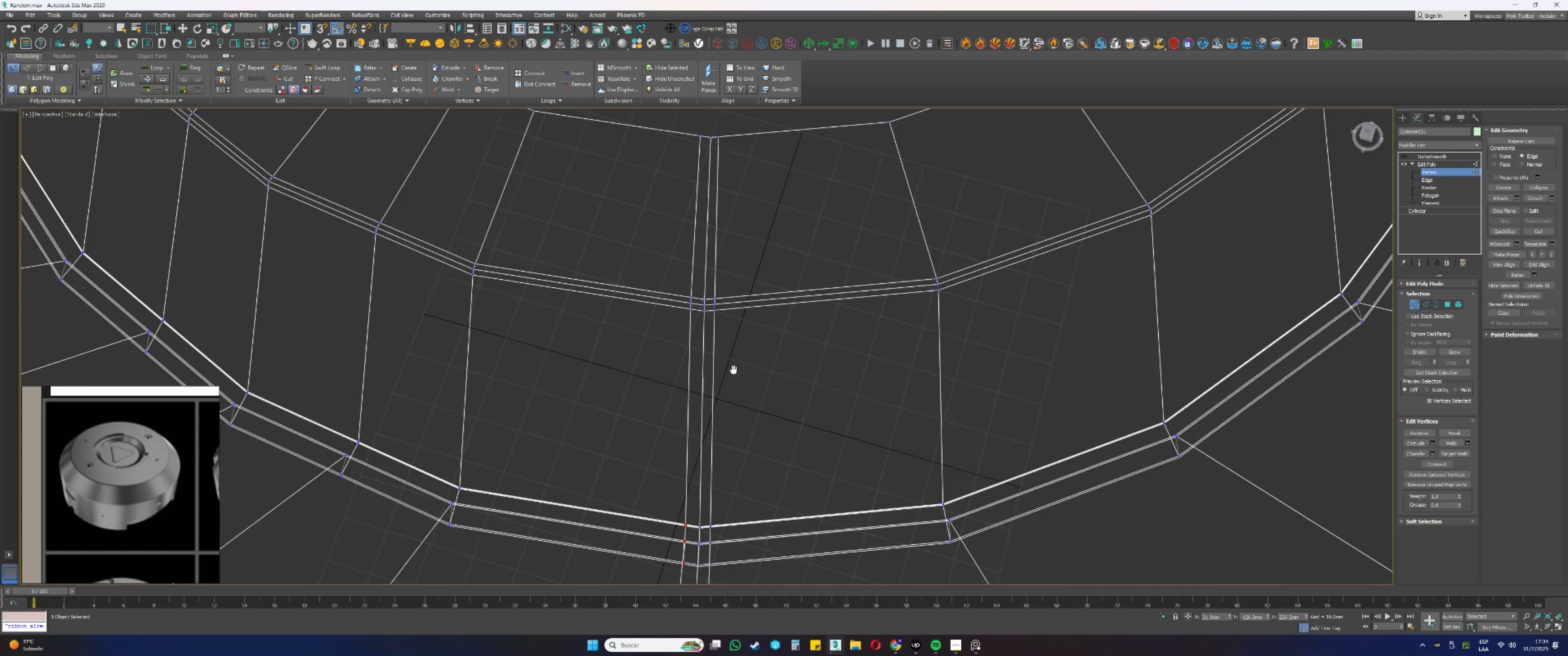 
hold_key(key=ControlLeft, duration=1.53)
left_click_drag(start_coordinate=[687, 376], to_coordinate=[660, 456])
 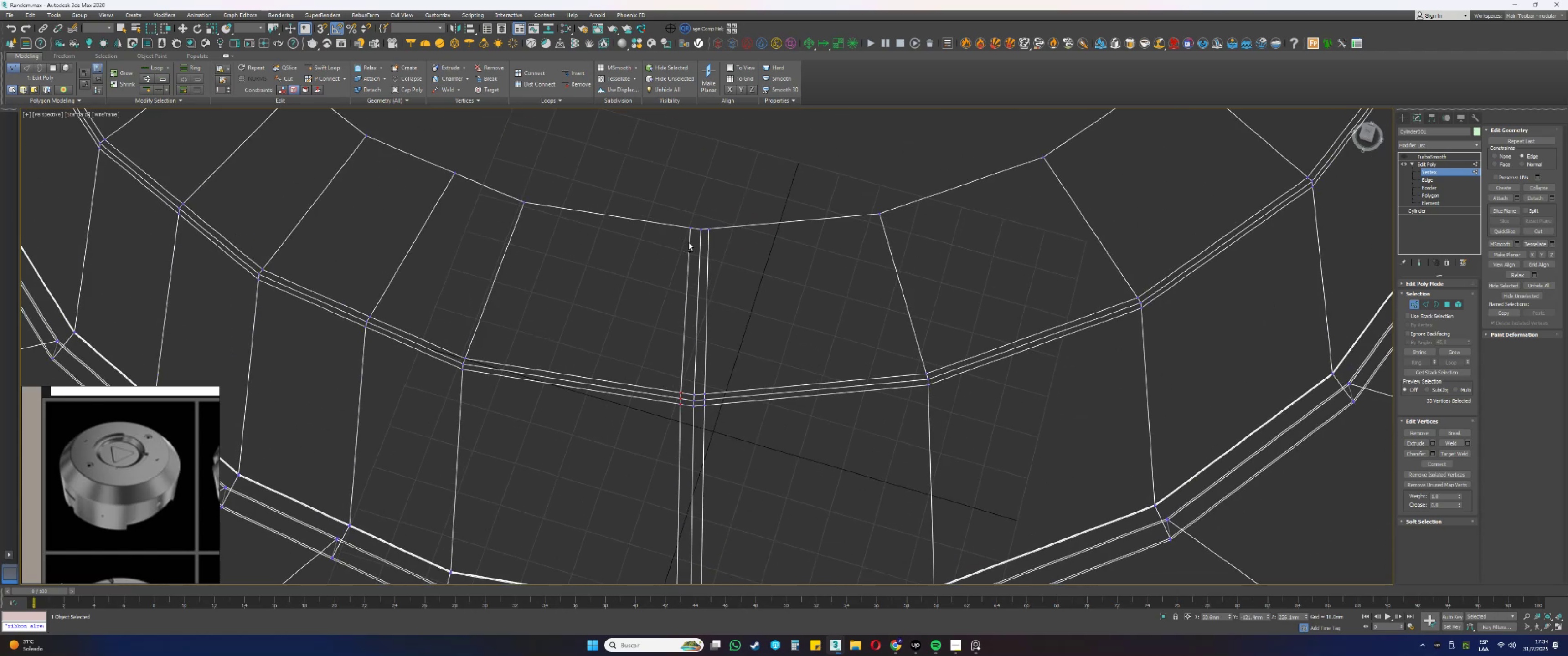 
left_click_drag(start_coordinate=[692, 243], to_coordinate=[674, 183])
 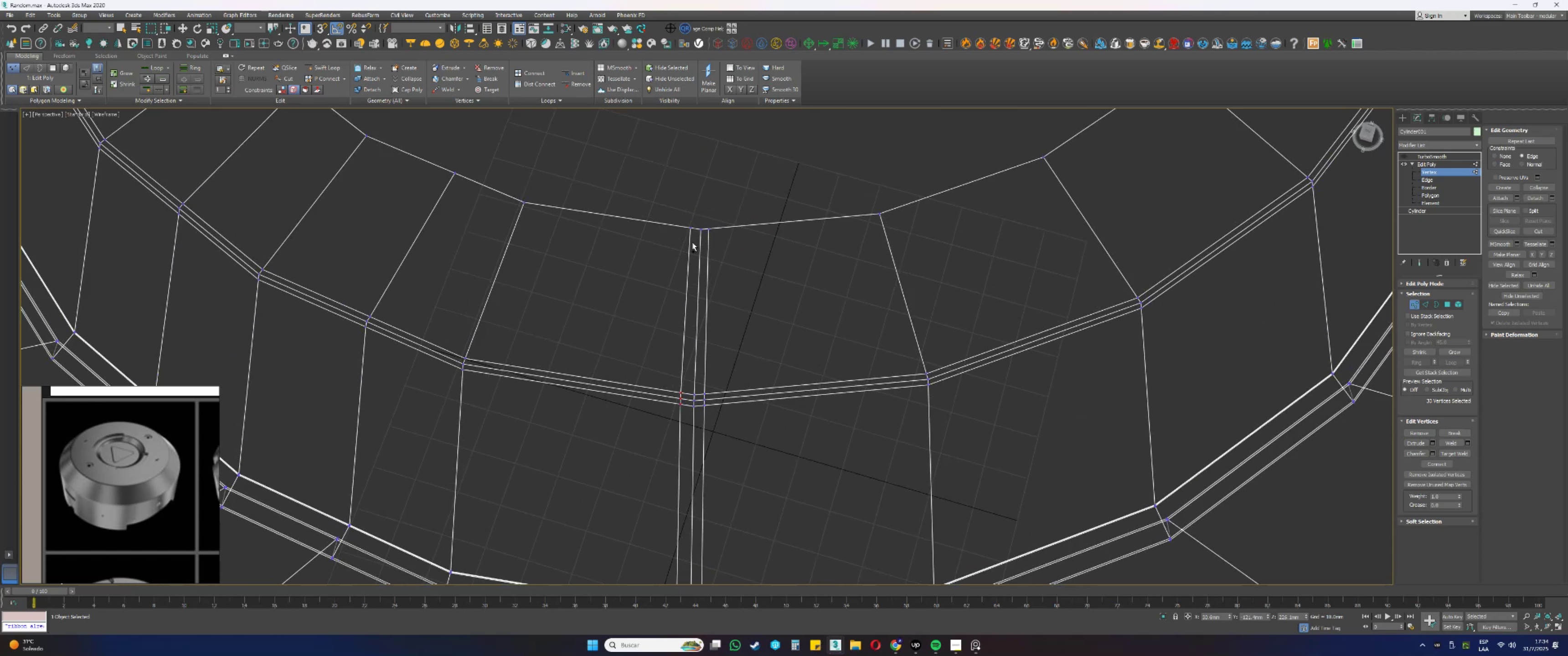 
key(Control+ControlLeft)
 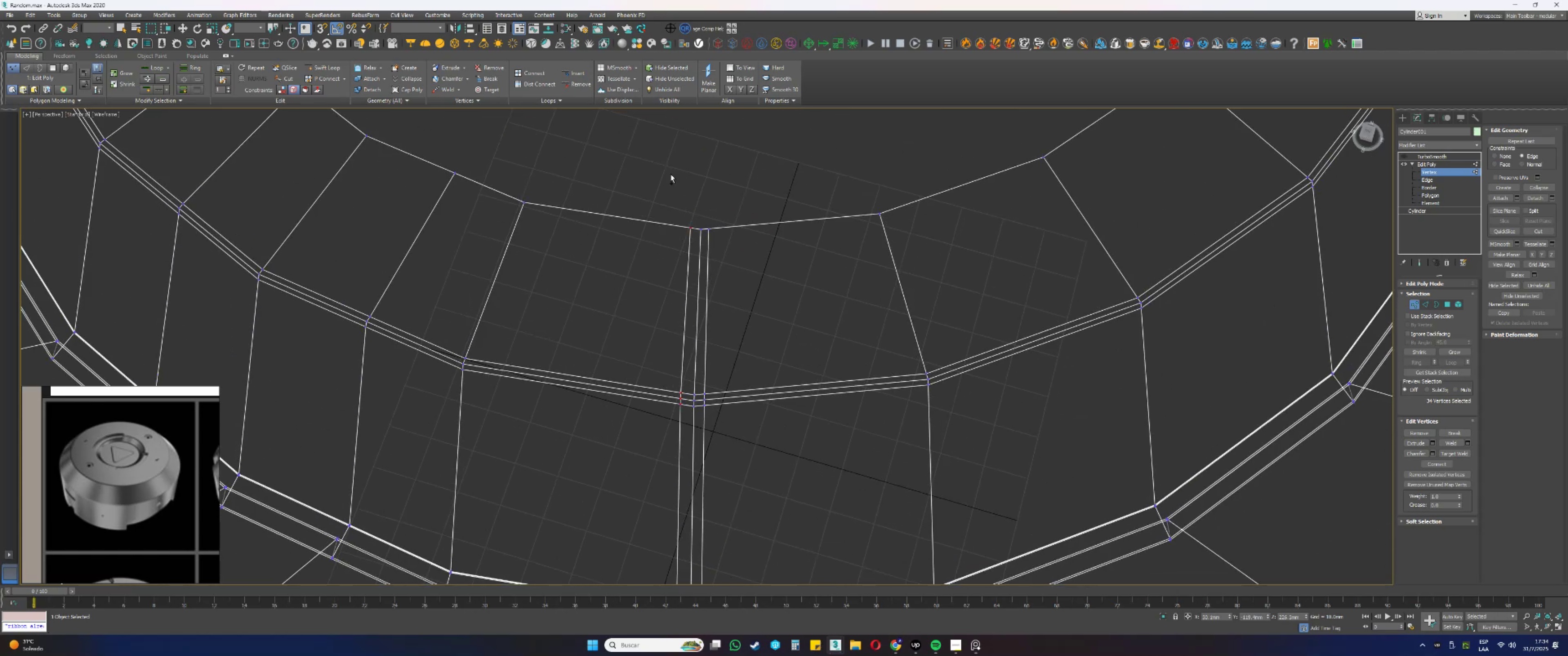 
scroll: coordinate [702, 252], scroll_direction: down, amount: 6.0
 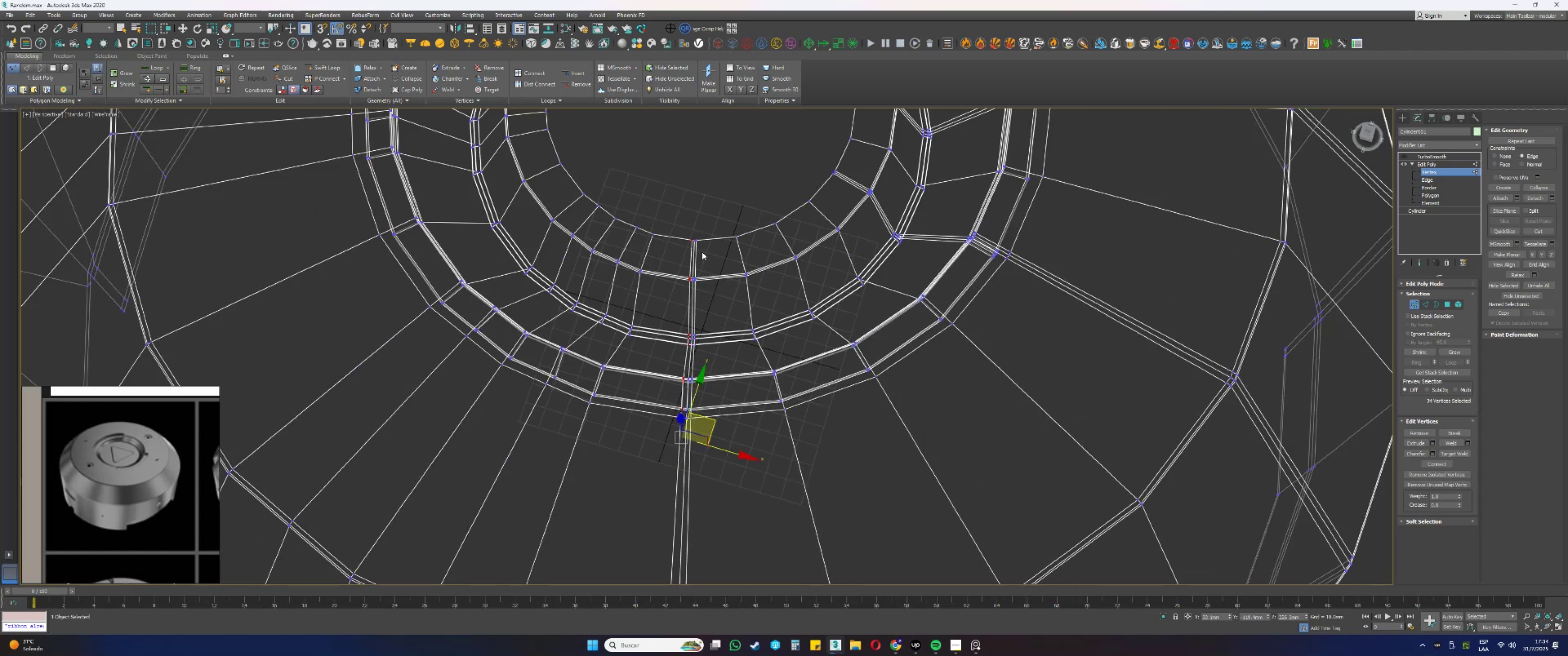 
key(F3)
 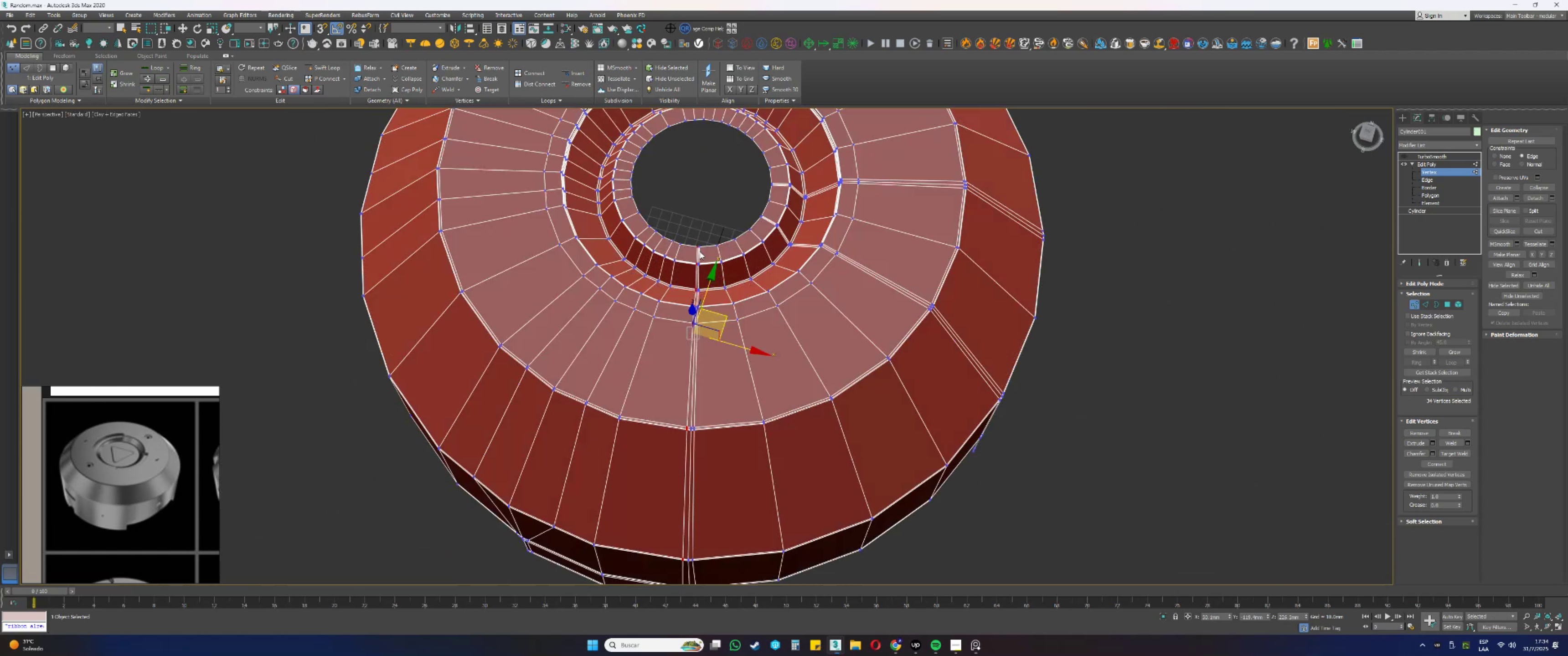 
key(Alt+AltLeft)
 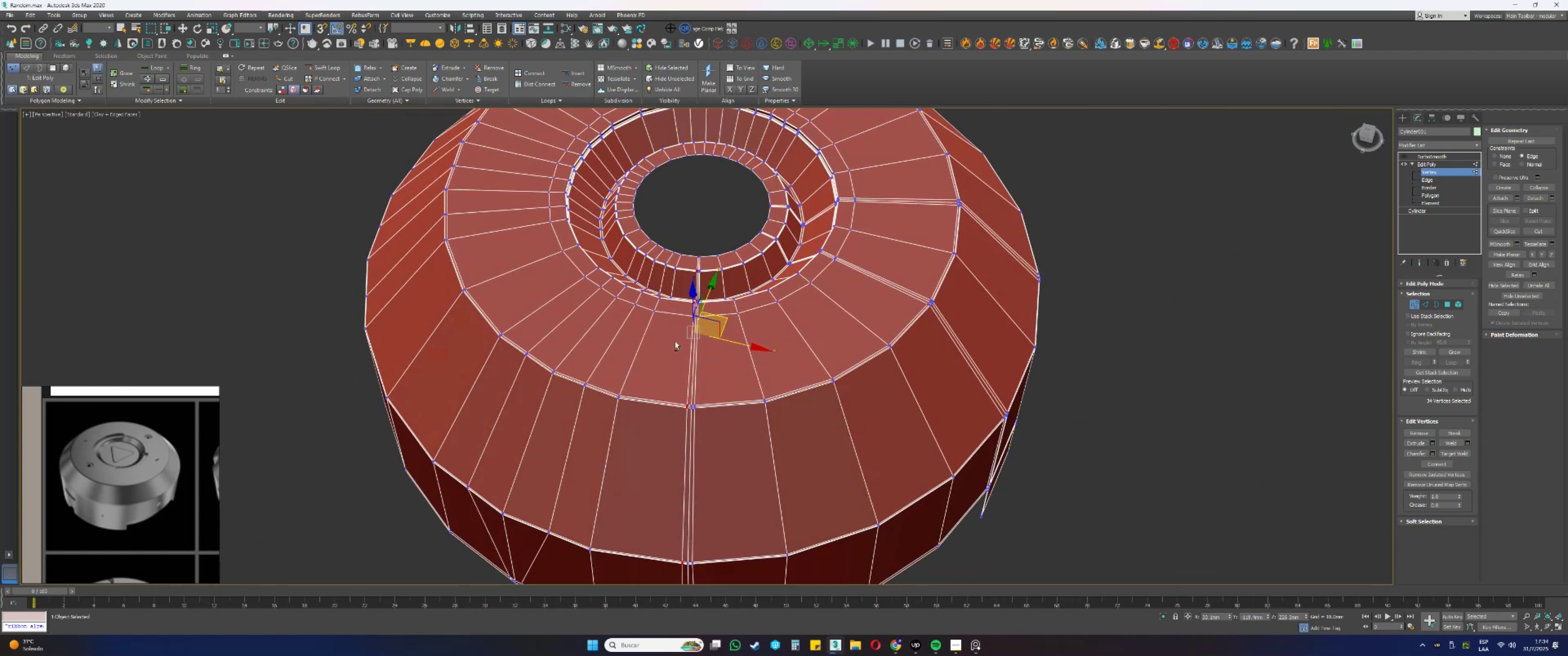 
key(Alt+AltLeft)
 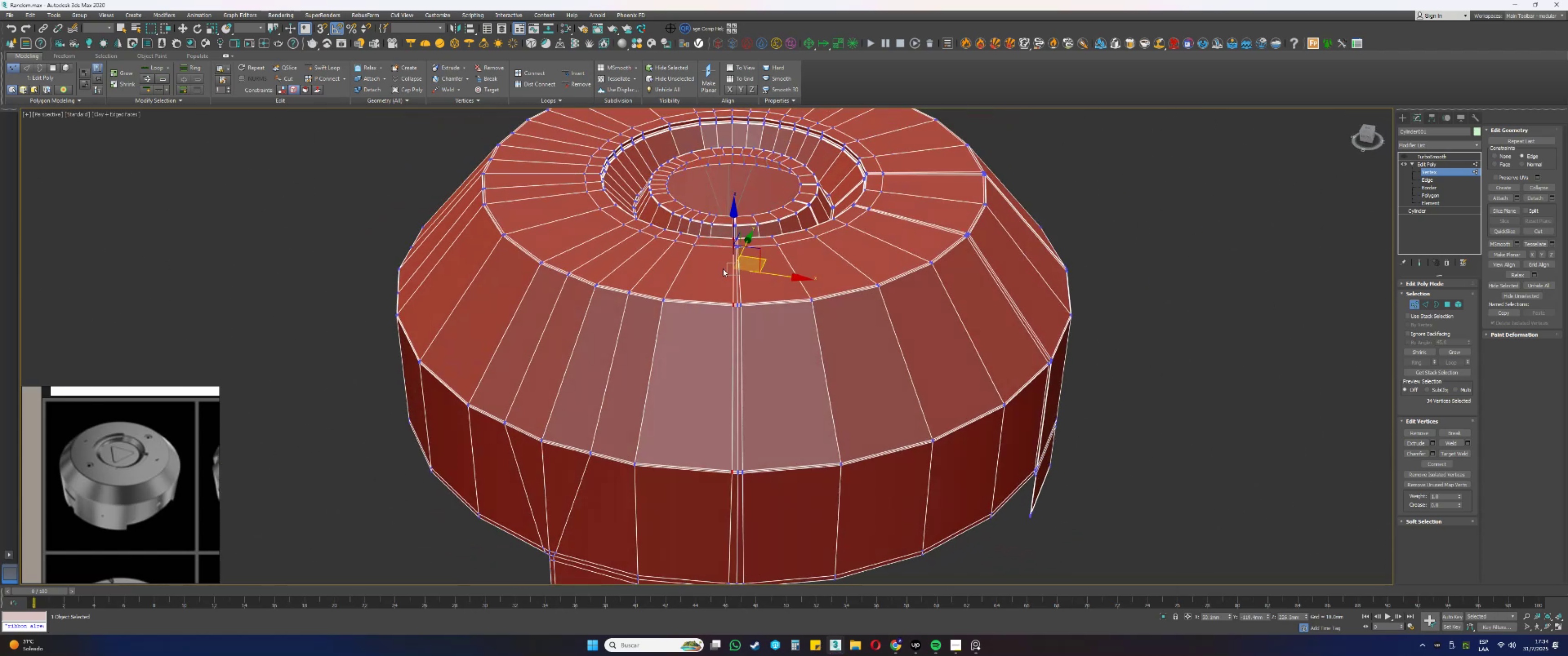 
hold_key(key=AltLeft, duration=0.32)
 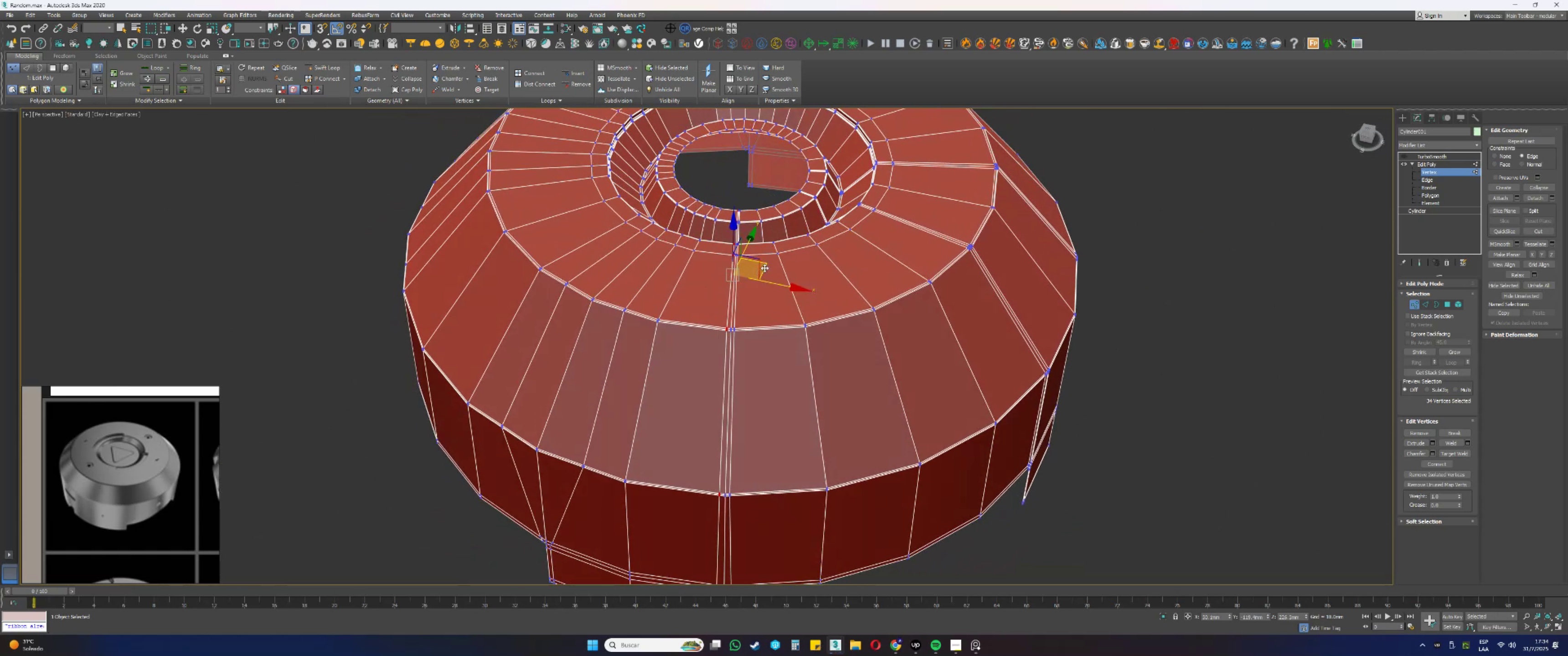 
left_click_drag(start_coordinate=[764, 265], to_coordinate=[758, 267])
 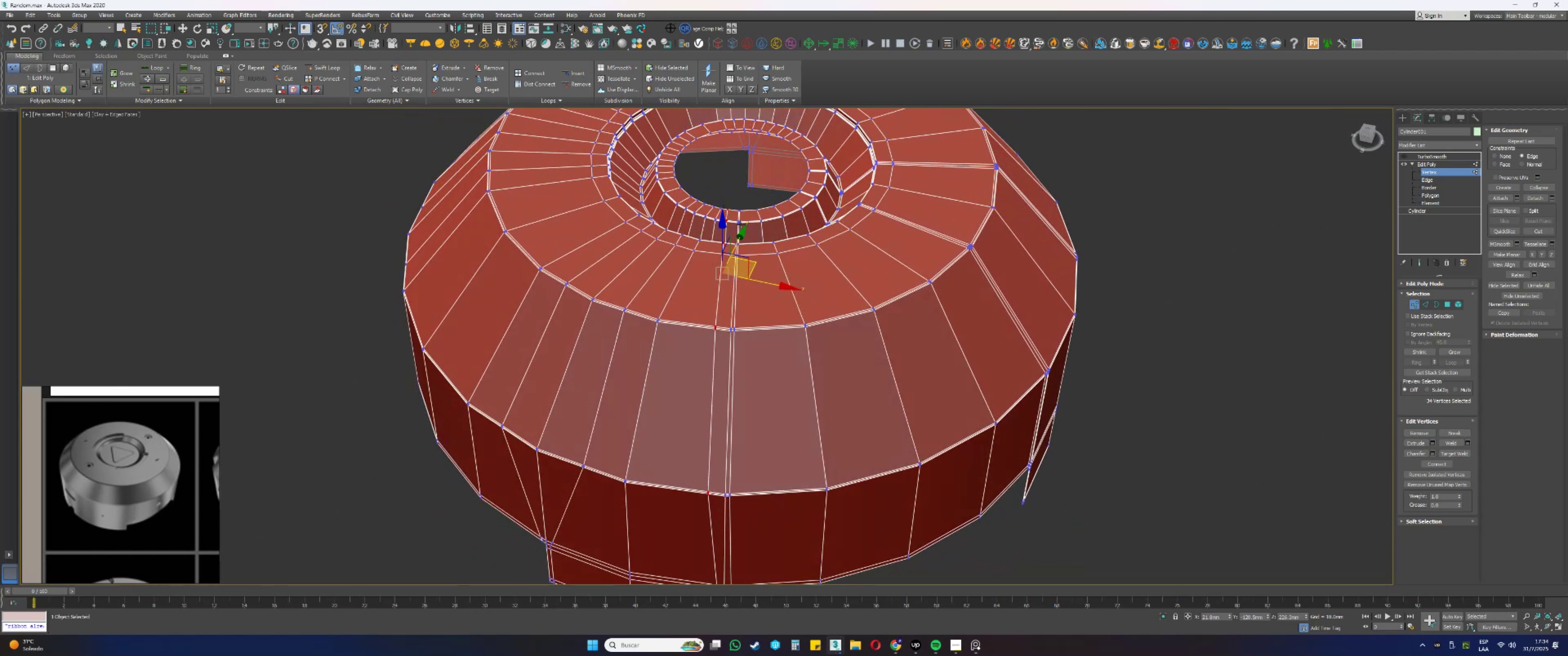 
scroll: coordinate [729, 216], scroll_direction: up, amount: 2.0
 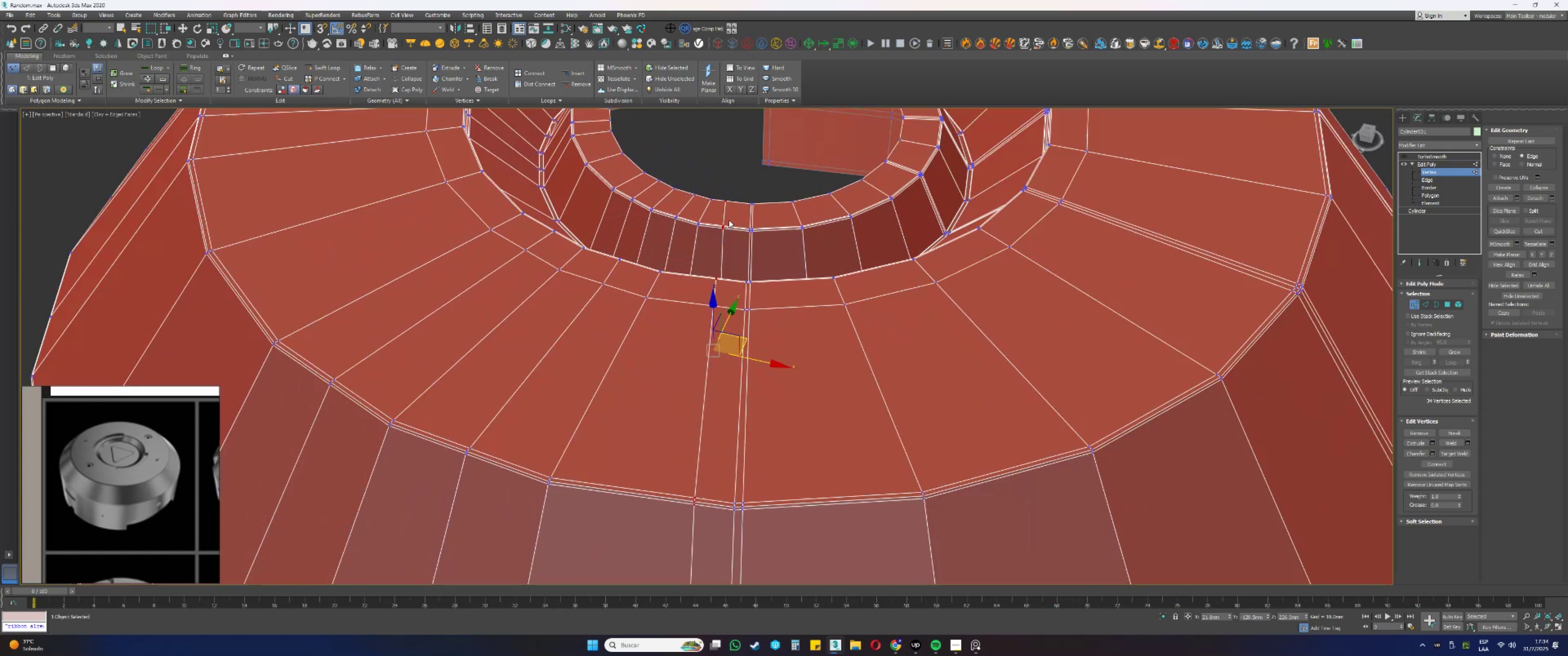 
key(Alt+AltLeft)
 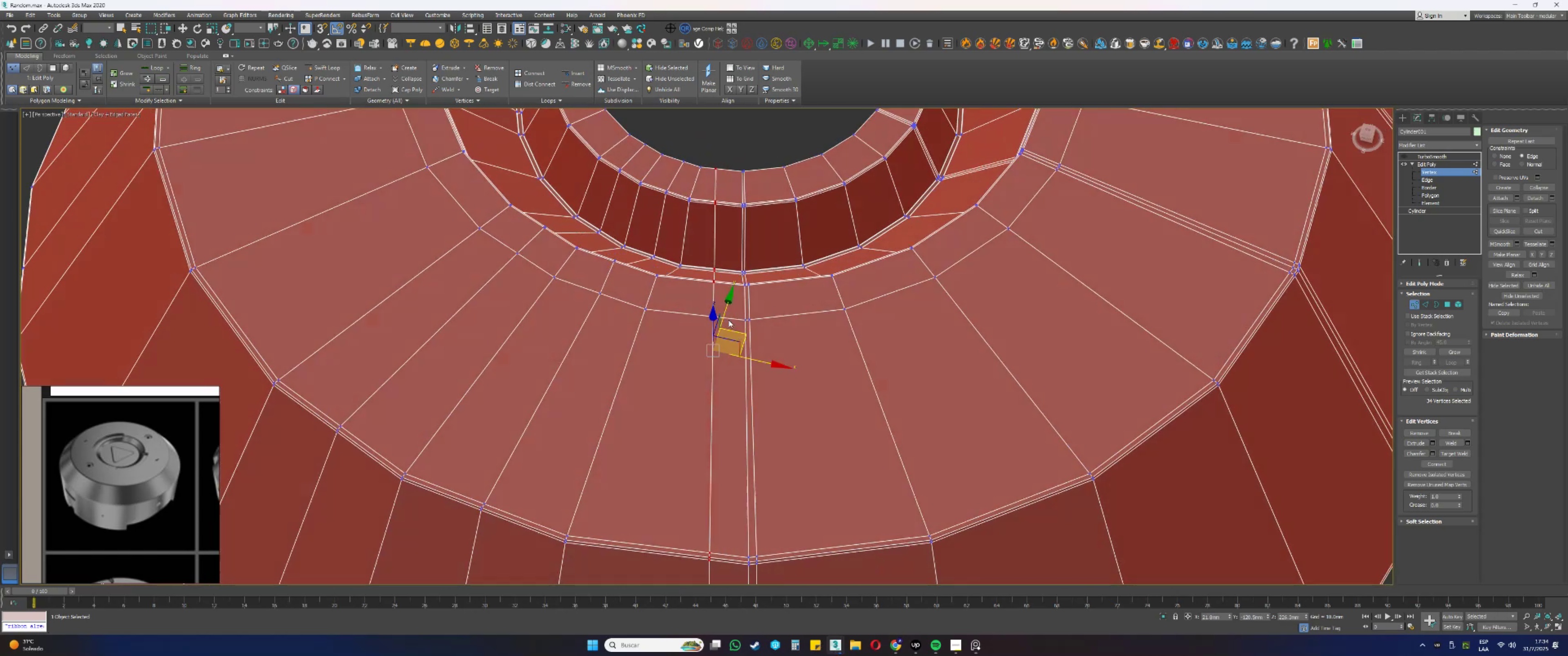 
key(Control+ControlLeft)
 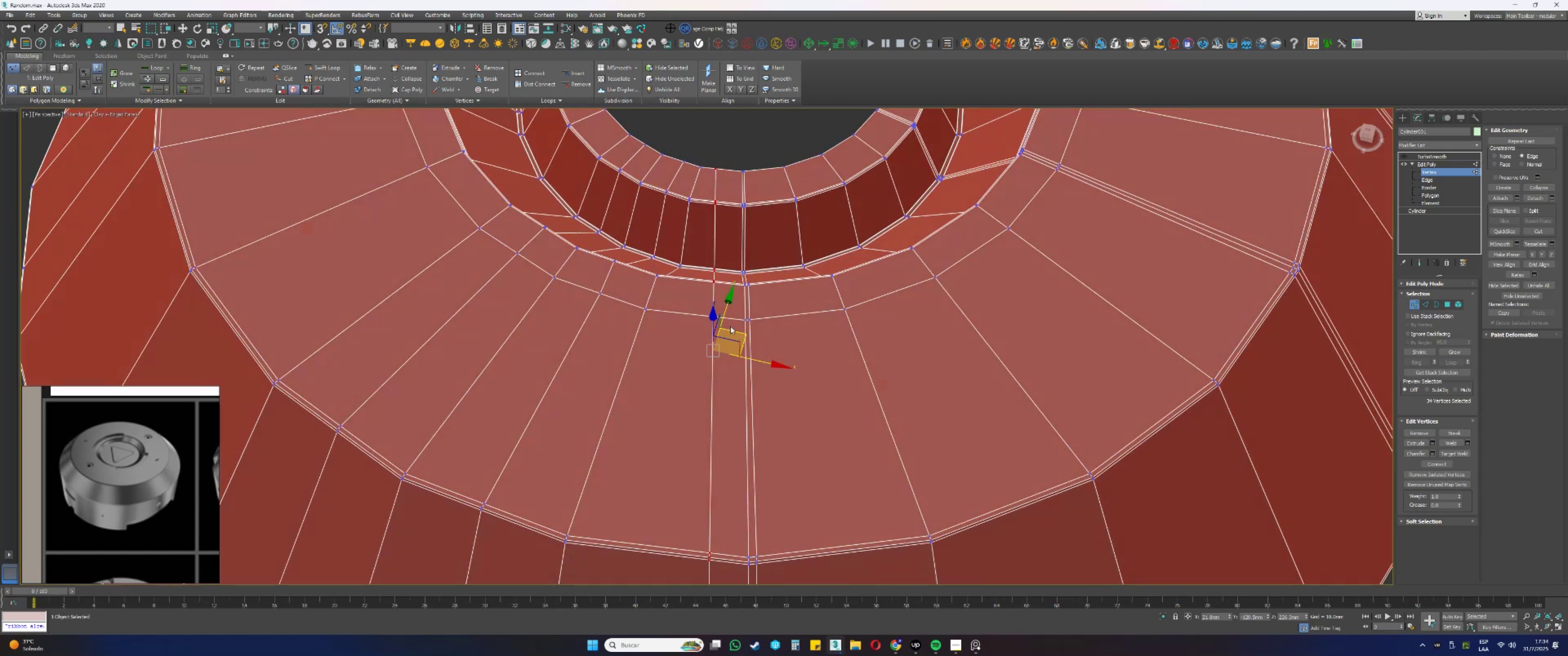 
key(Control+Z)
 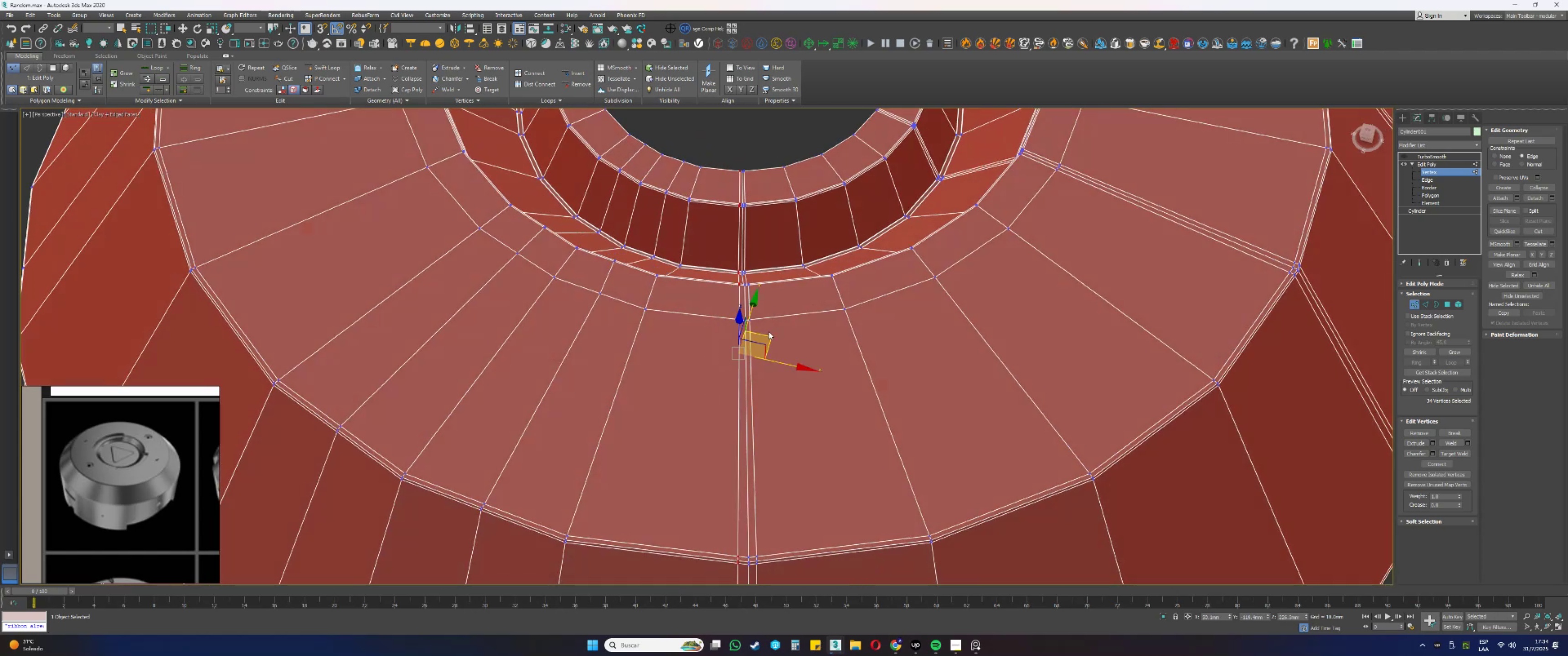 
left_click_drag(start_coordinate=[765, 333], to_coordinate=[746, 334])
 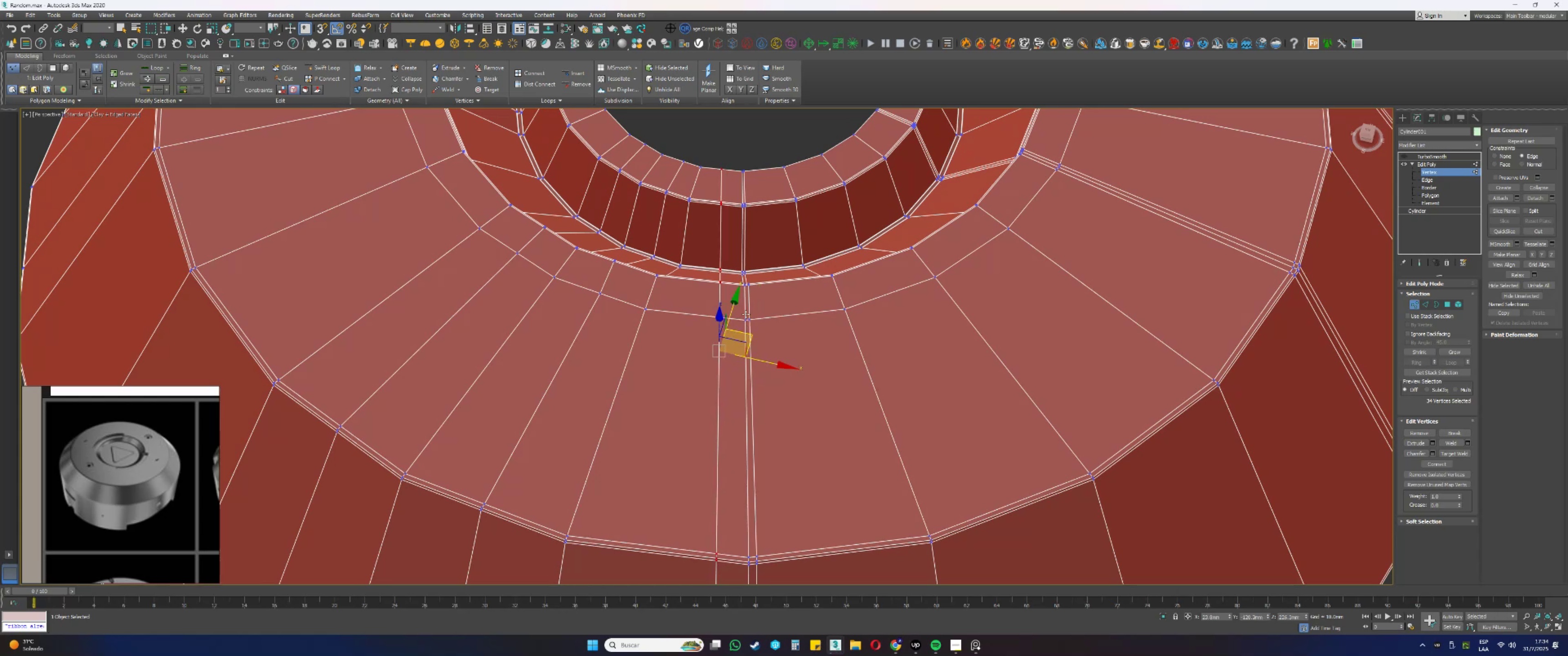 
hold_key(key=AltLeft, duration=0.38)
left_click_drag(start_coordinate=[736, 178], to_coordinate=[704, 141])
 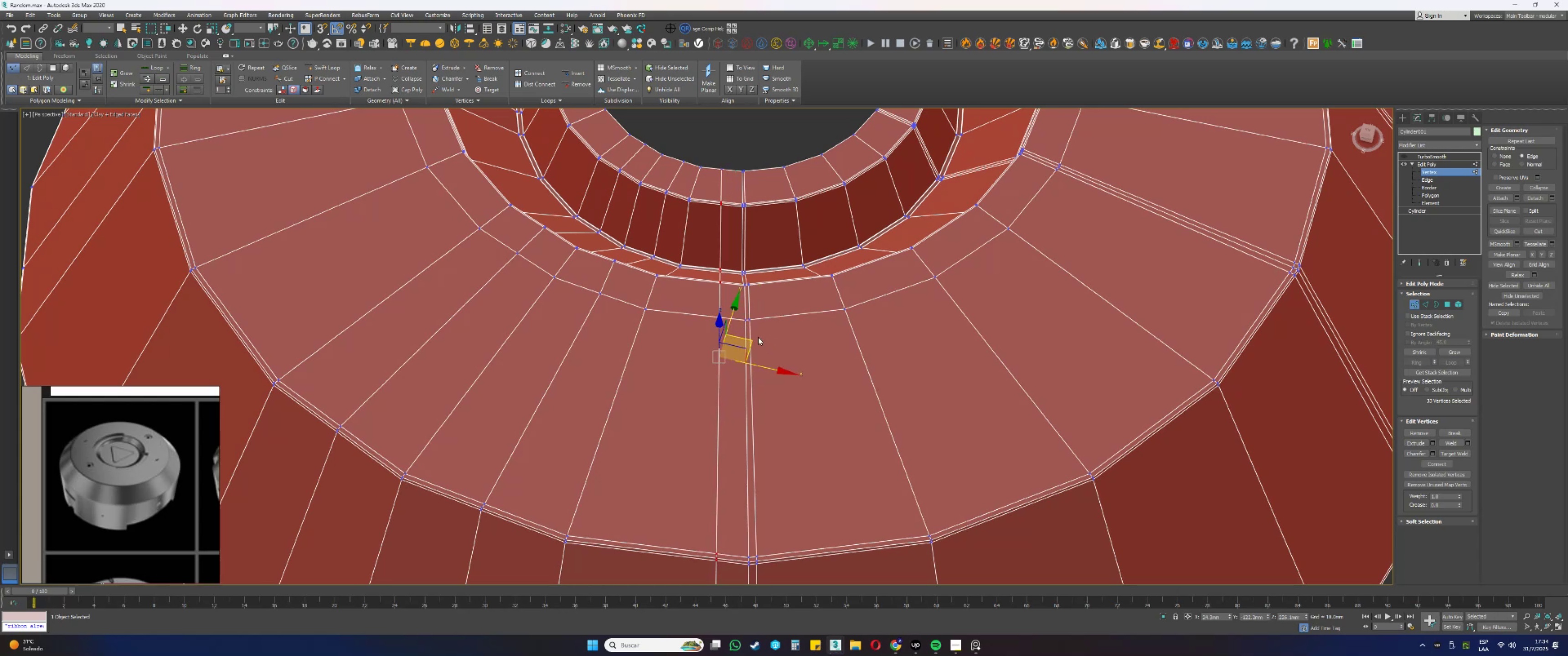 
left_click_drag(start_coordinate=[751, 340], to_coordinate=[750, 344])
 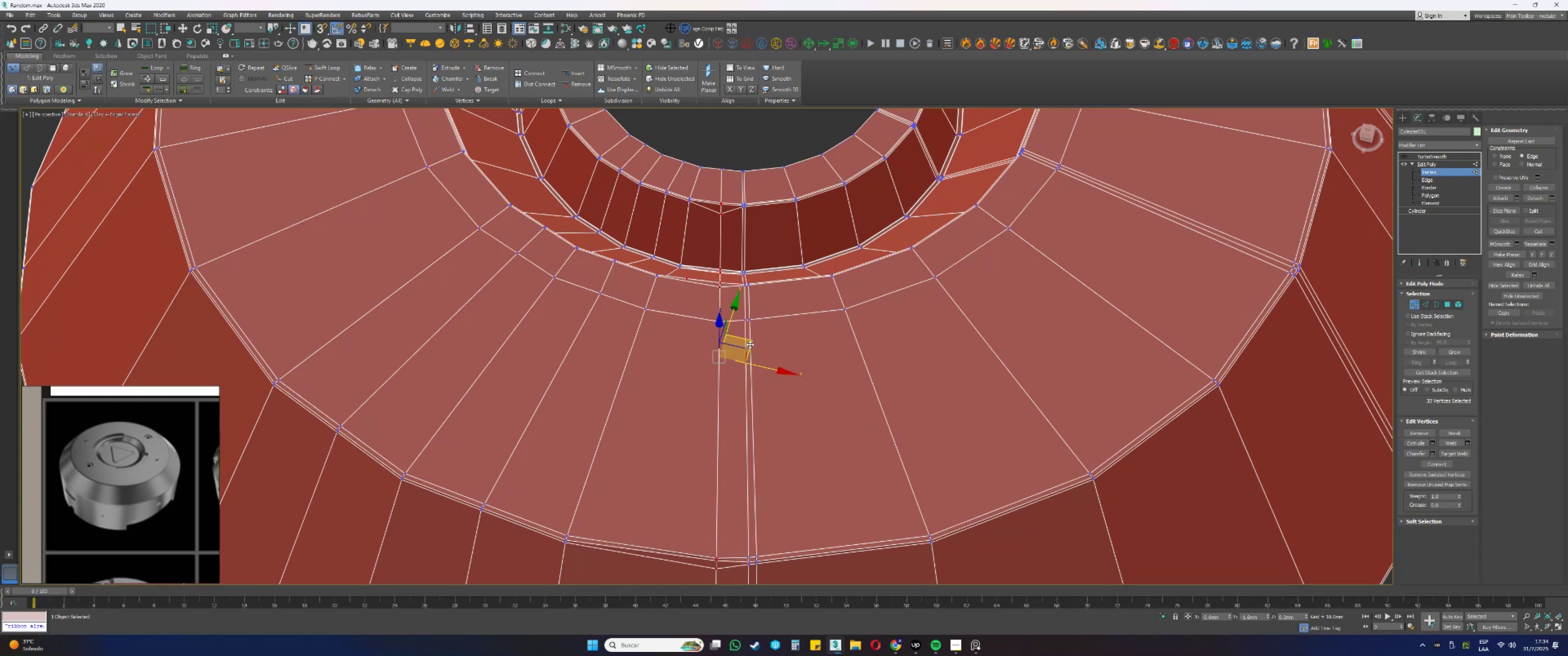 
key(Control+ControlLeft)
 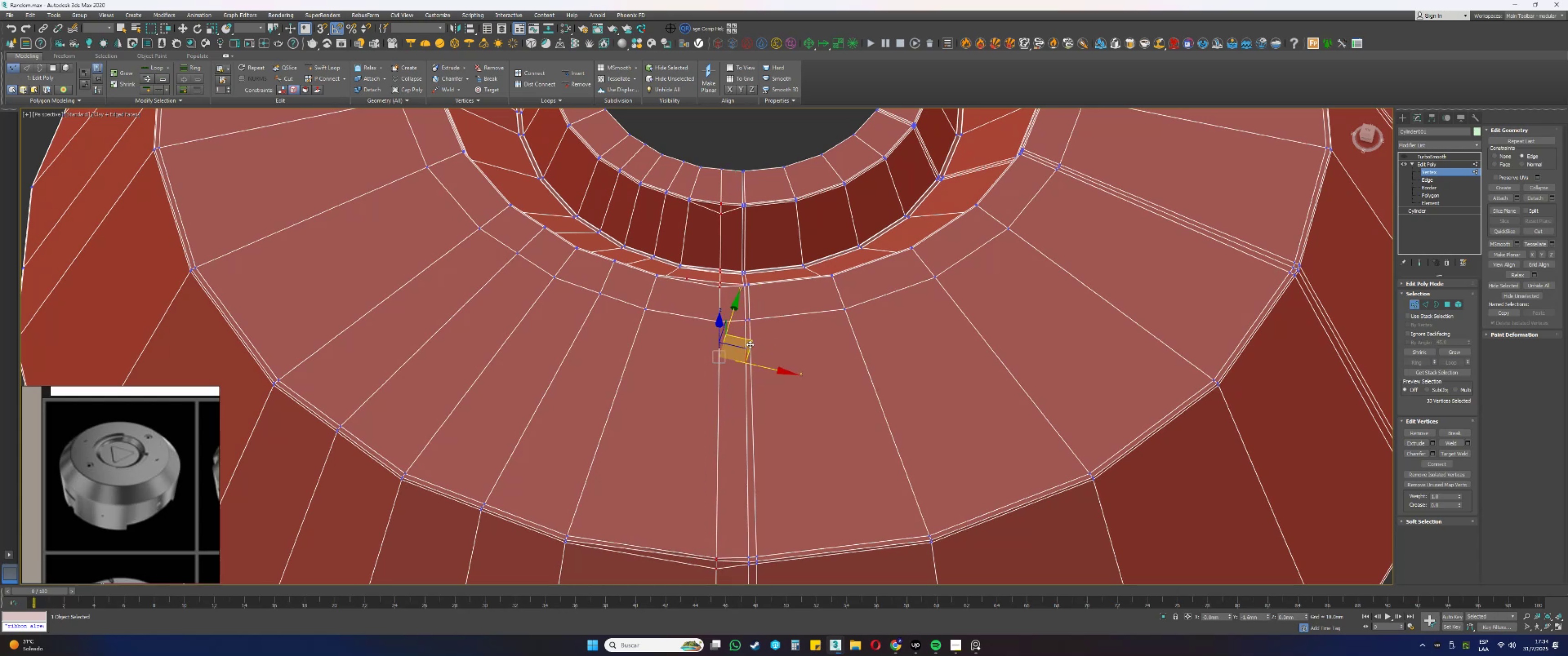 
key(Control+Z)
 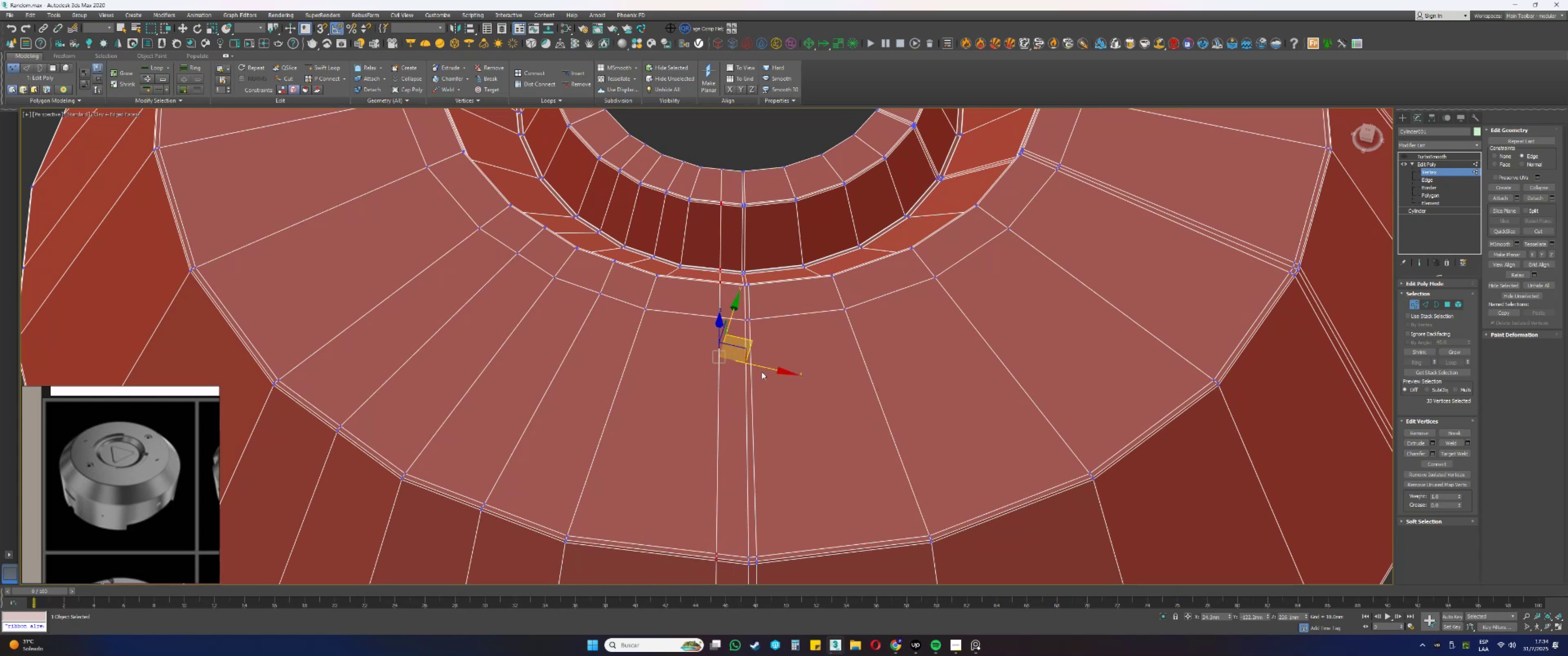 
left_click_drag(start_coordinate=[762, 368], to_coordinate=[757, 369])
 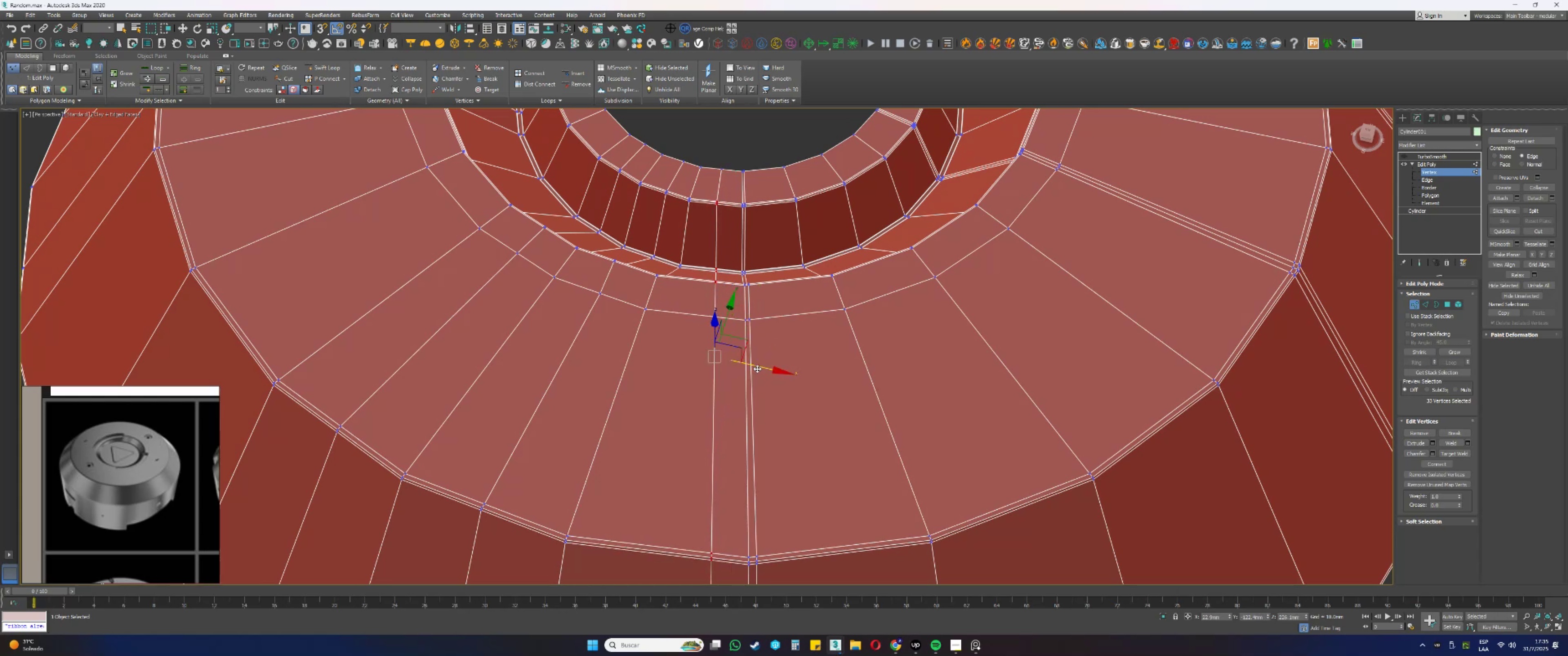 
key(Alt+AltLeft)
 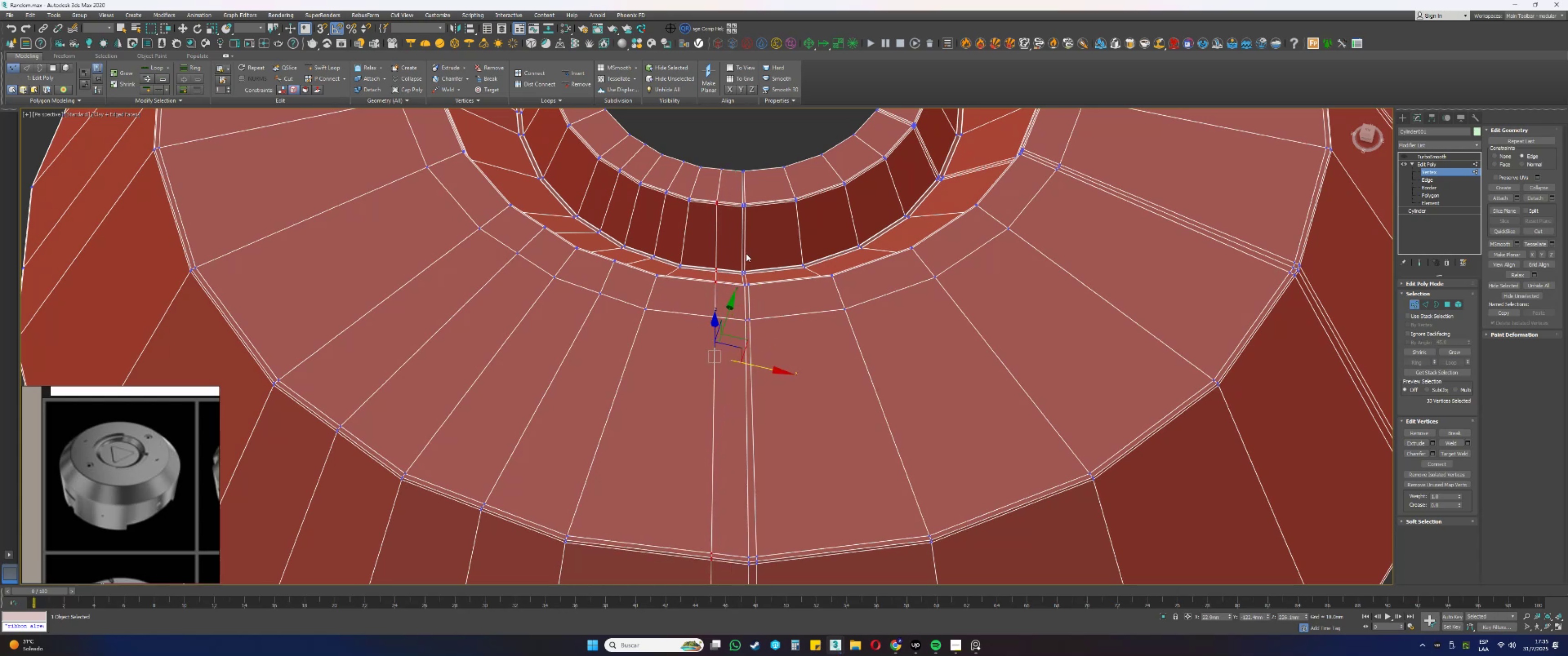 
left_click_drag(start_coordinate=[741, 229], to_coordinate=[666, 142])
 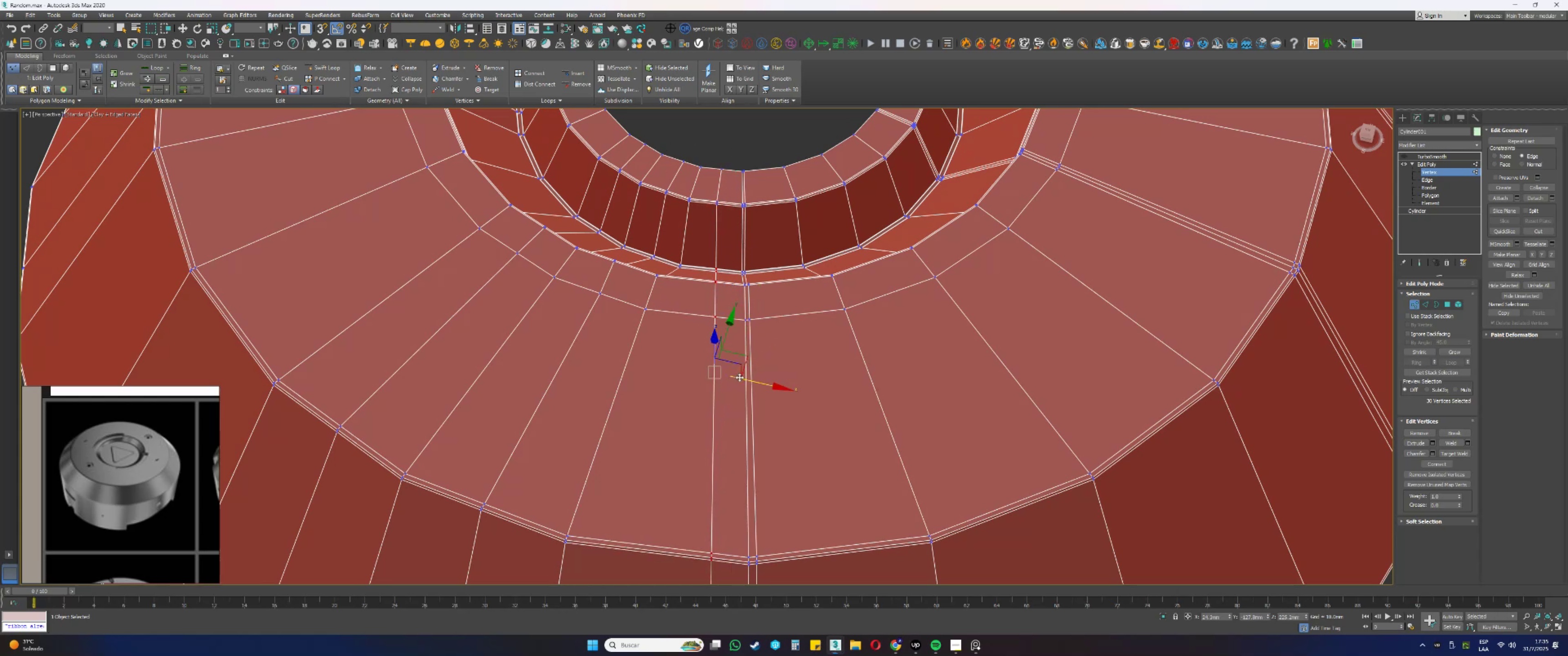 
left_click_drag(start_coordinate=[753, 382], to_coordinate=[746, 384])
 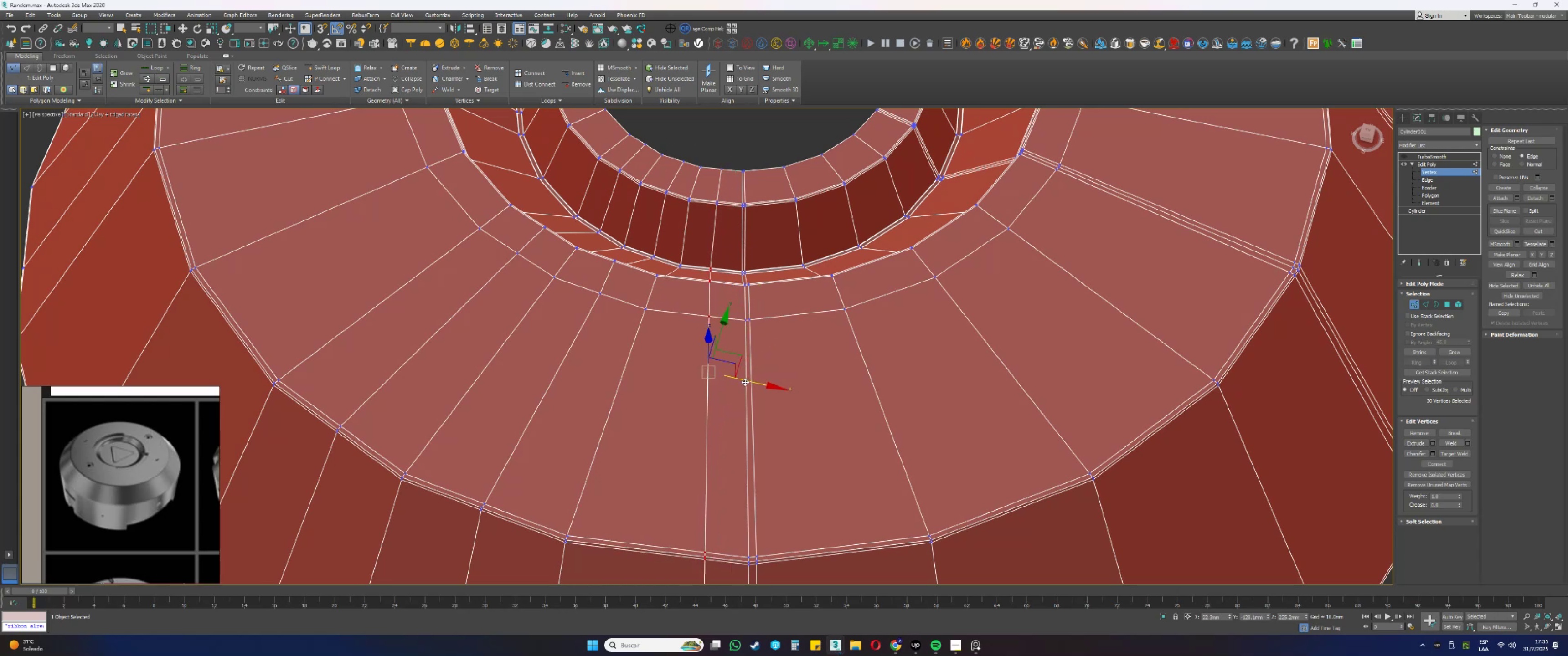 
hold_key(key=AltLeft, duration=0.35)
left_click_drag(start_coordinate=[745, 293], to_coordinate=[669, 224])
 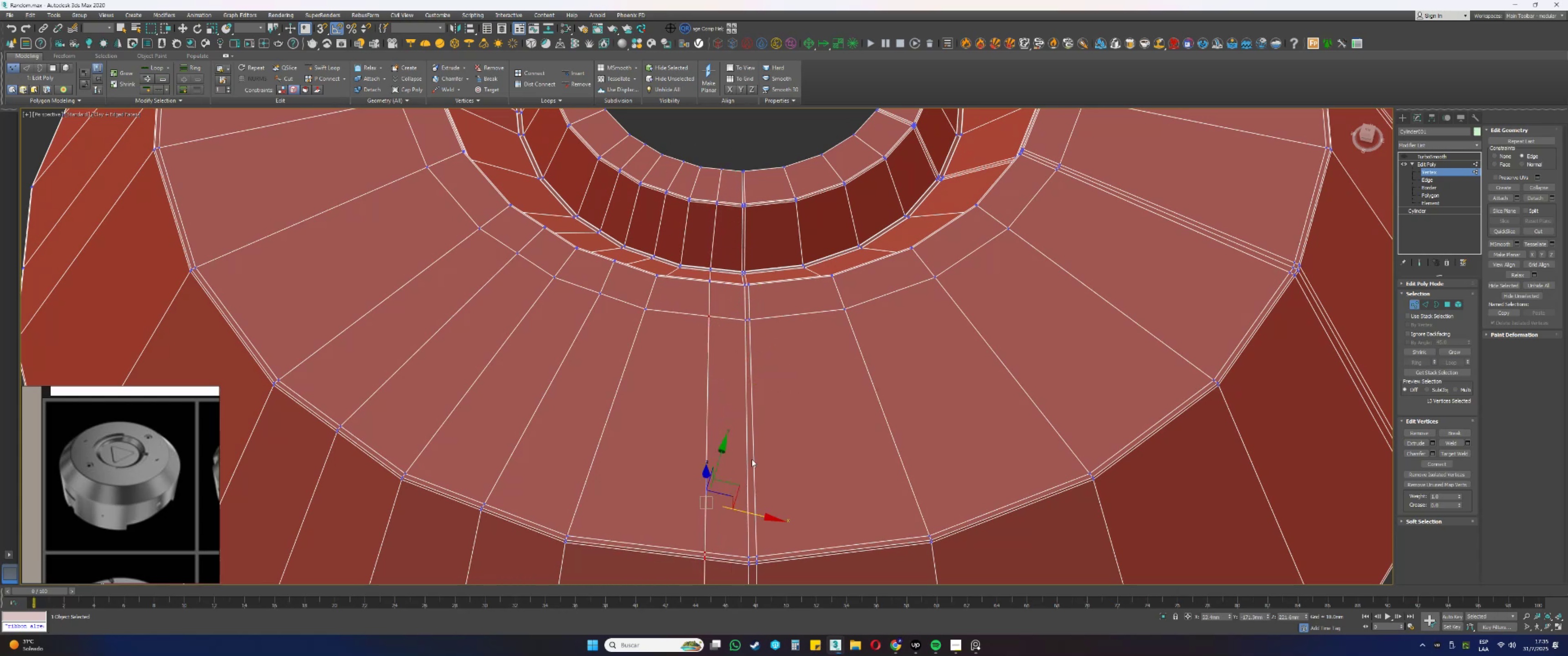 
key(Control+ControlLeft)
 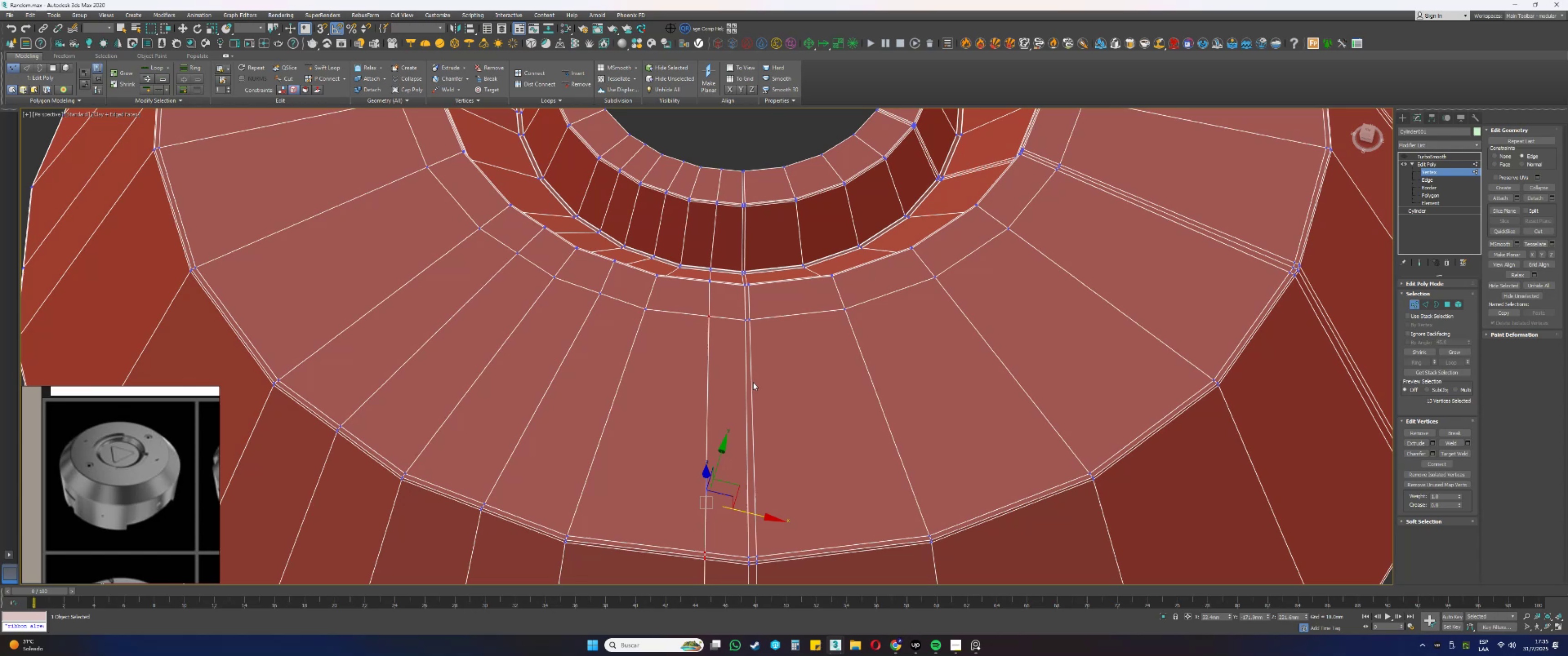 
key(Control+Z)
 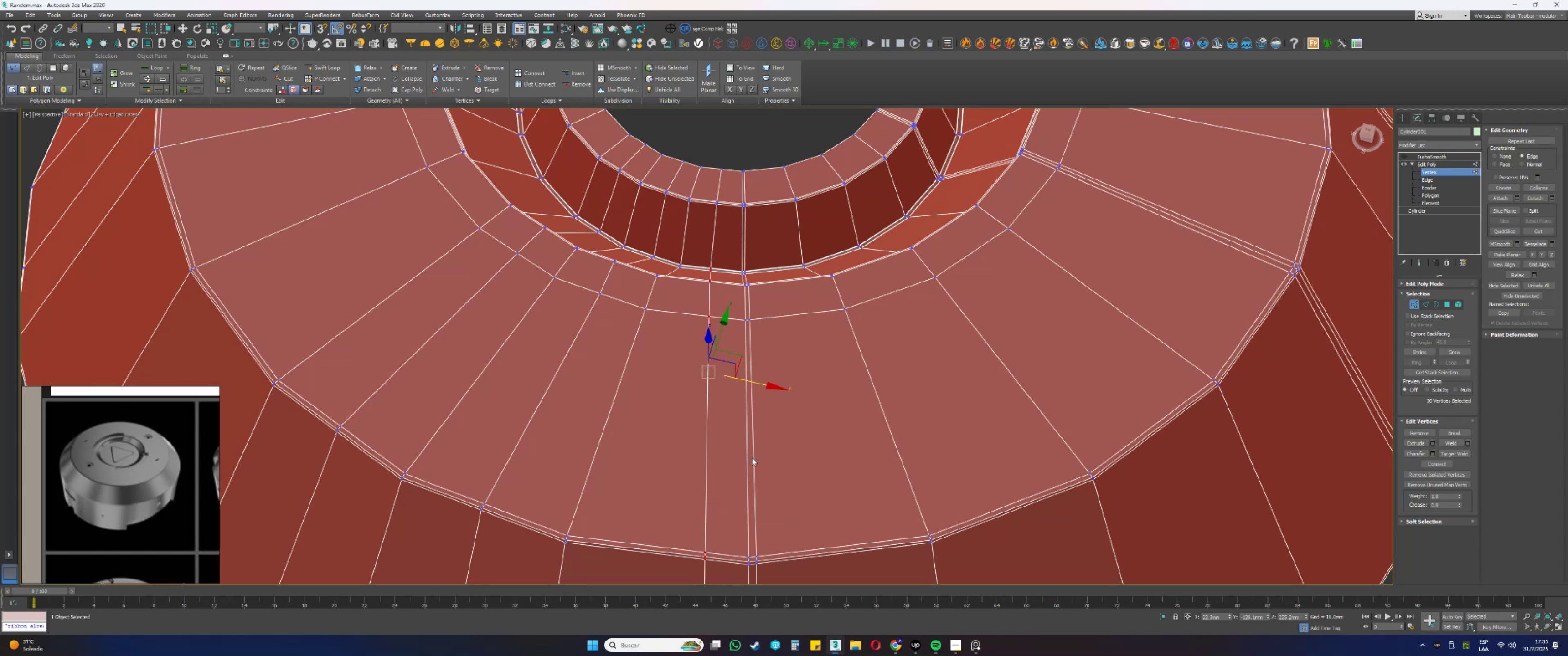 
key(Alt+AltLeft)
 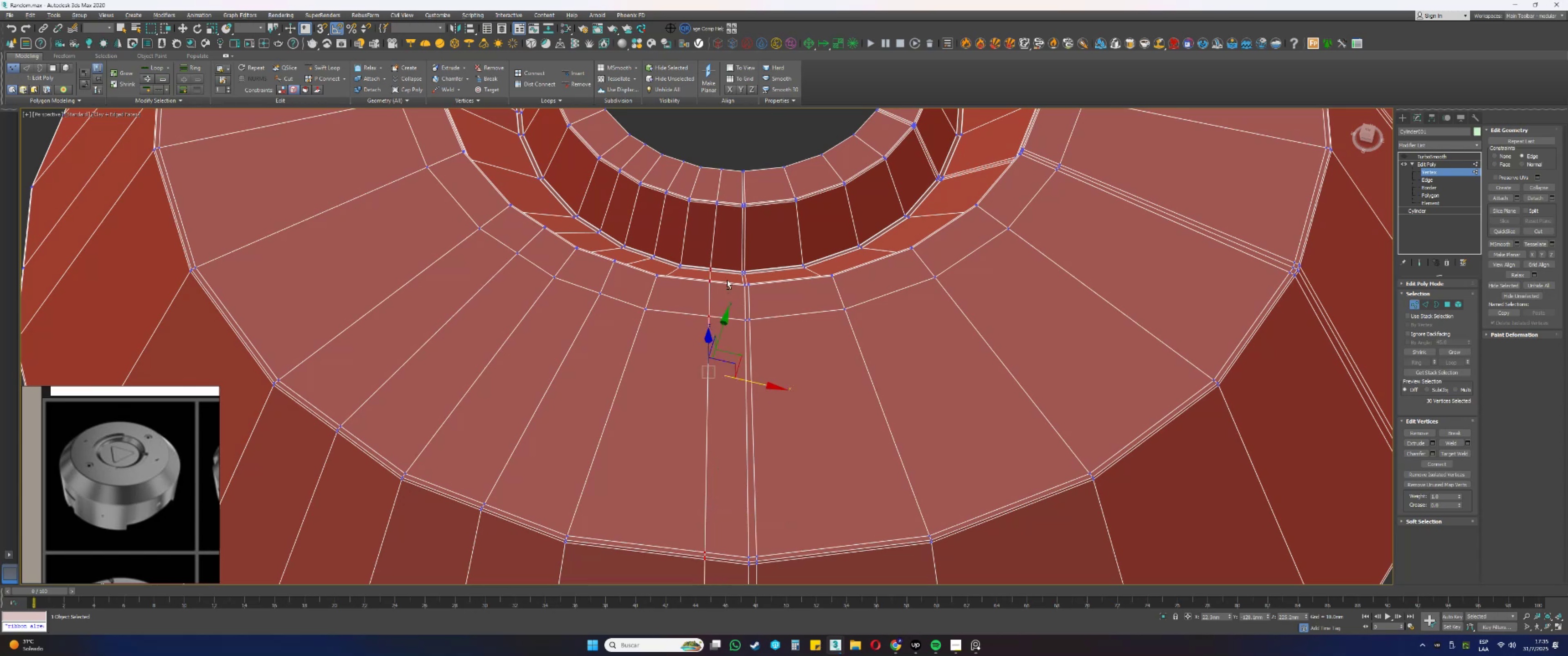 
key(Alt+AltLeft)
 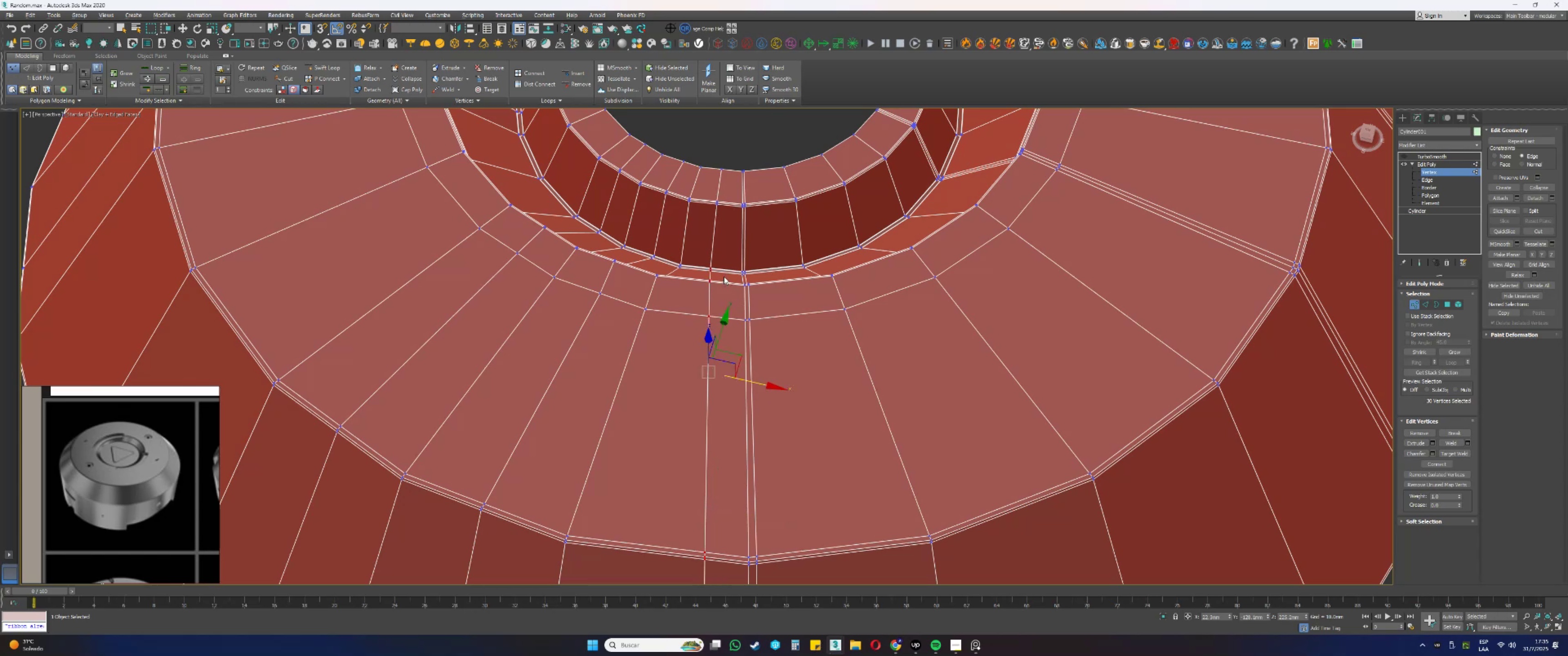 
key(Alt+AltLeft)
 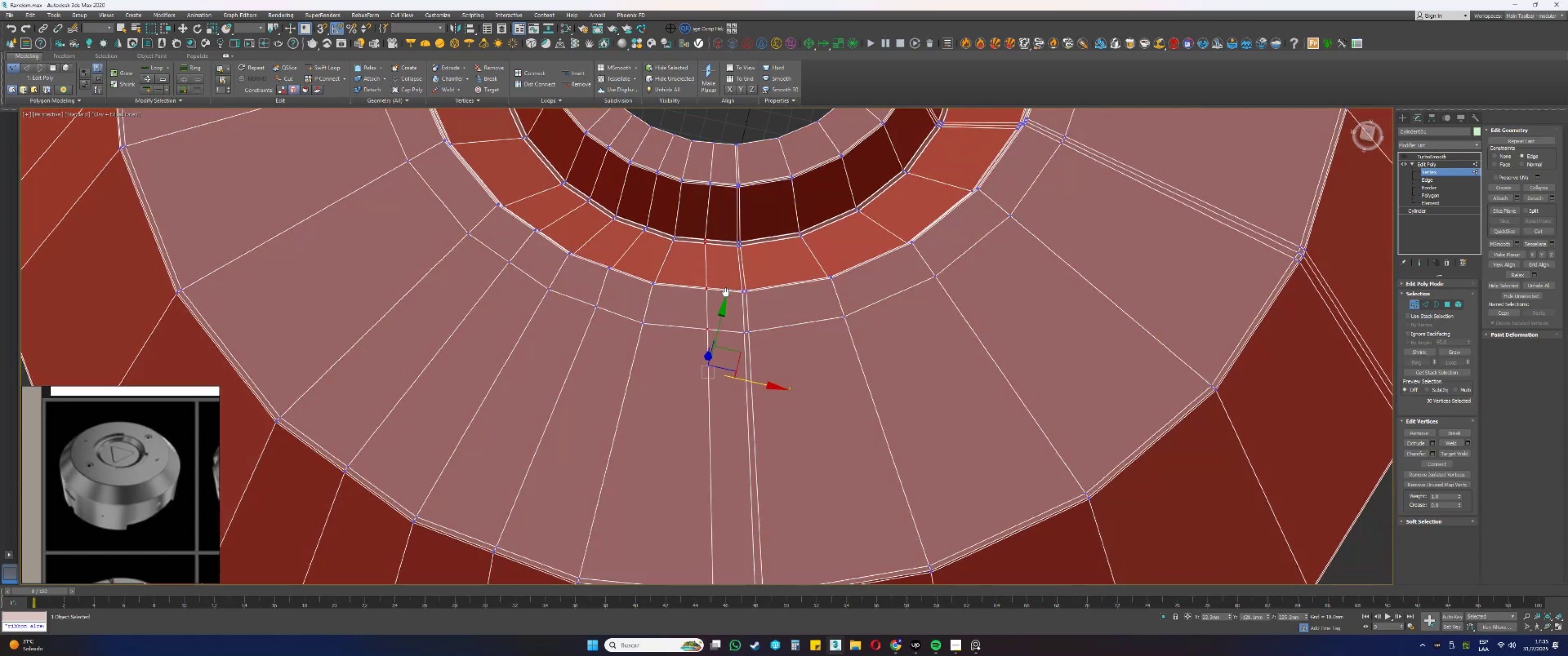 
left_click_drag(start_coordinate=[719, 261], to_coordinate=[677, 217])
 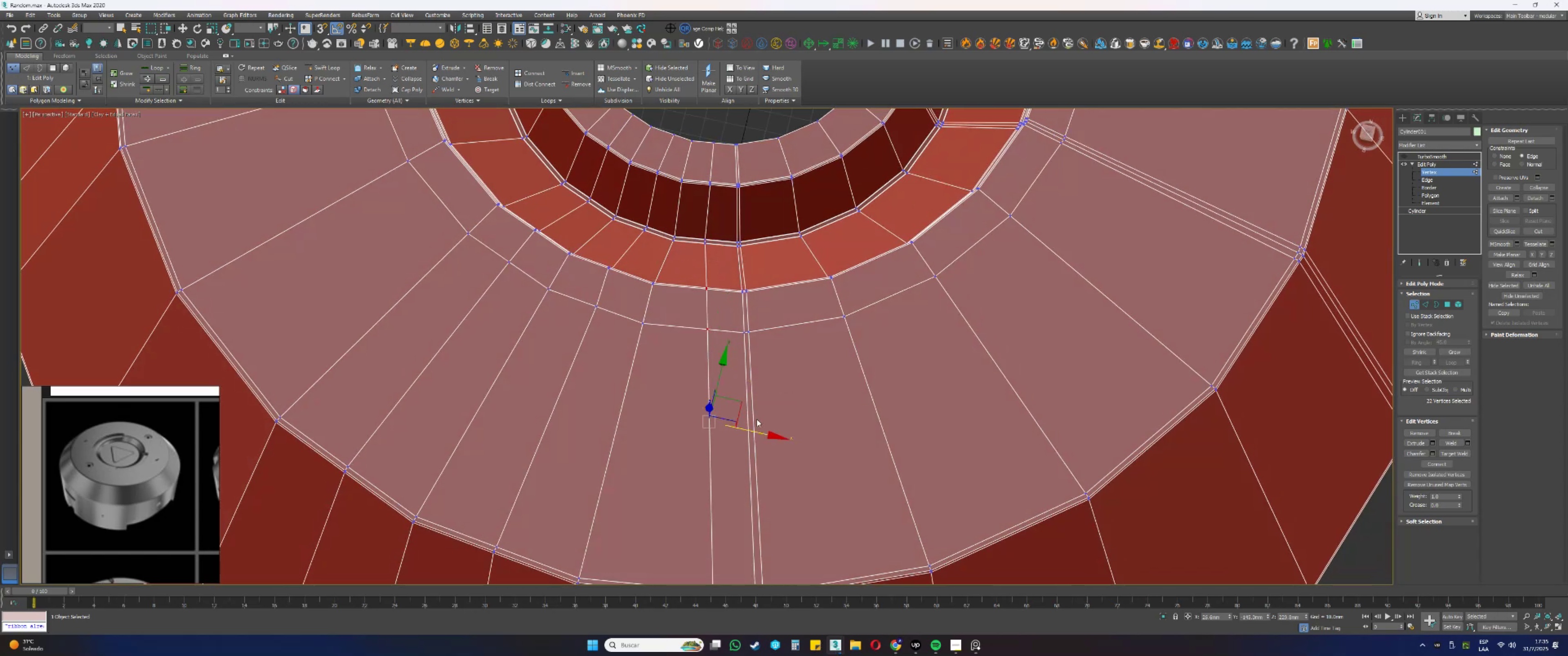 
left_click_drag(start_coordinate=[754, 432], to_coordinate=[745, 434])
 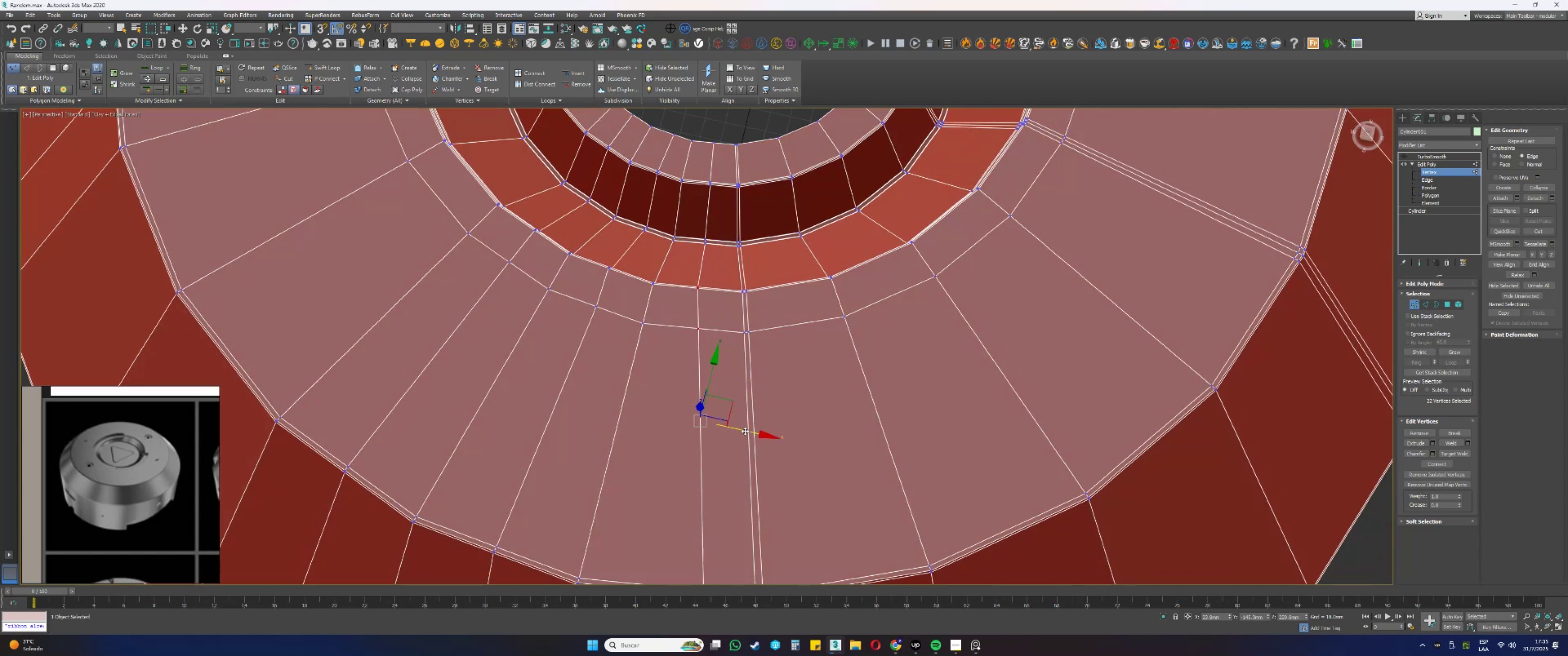 
hold_key(key=AltLeft, duration=0.31)
left_click_drag(start_coordinate=[728, 307], to_coordinate=[676, 257])
 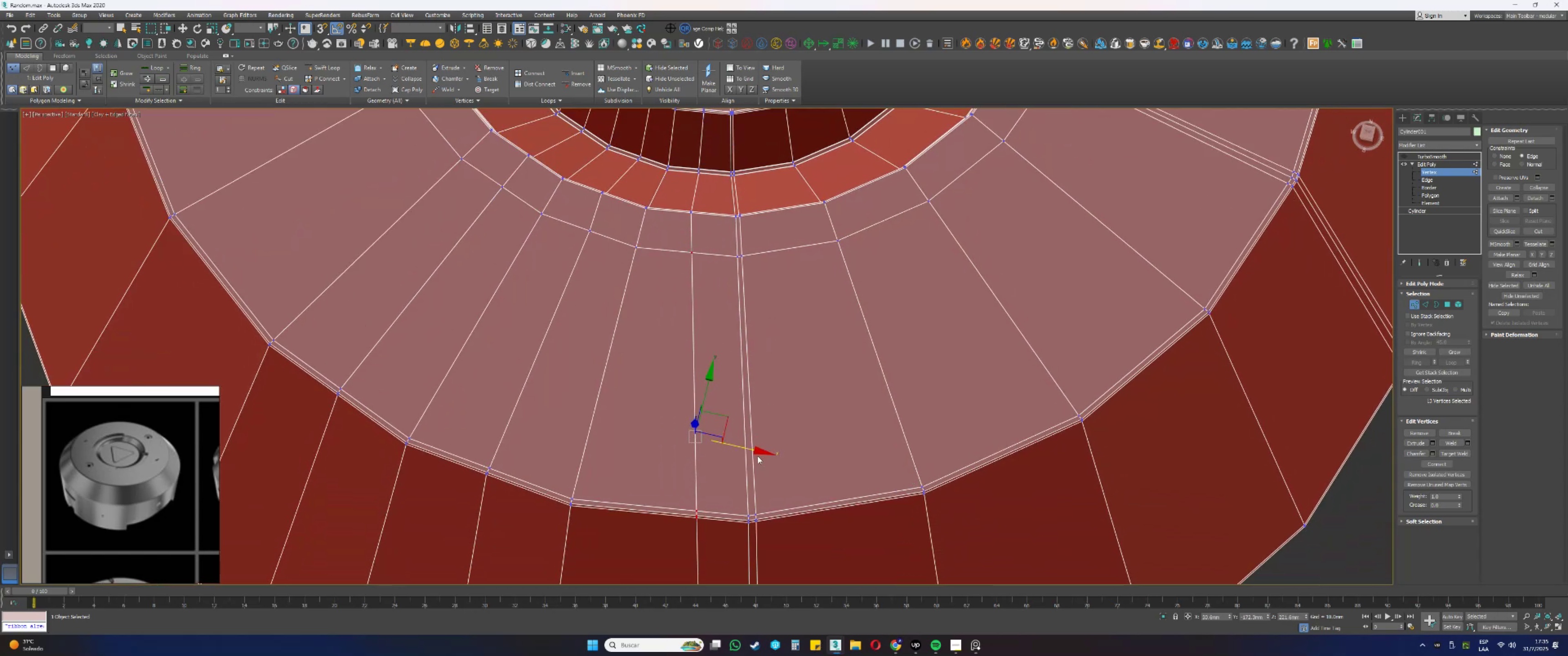 
left_click_drag(start_coordinate=[744, 448], to_coordinate=[739, 449])
 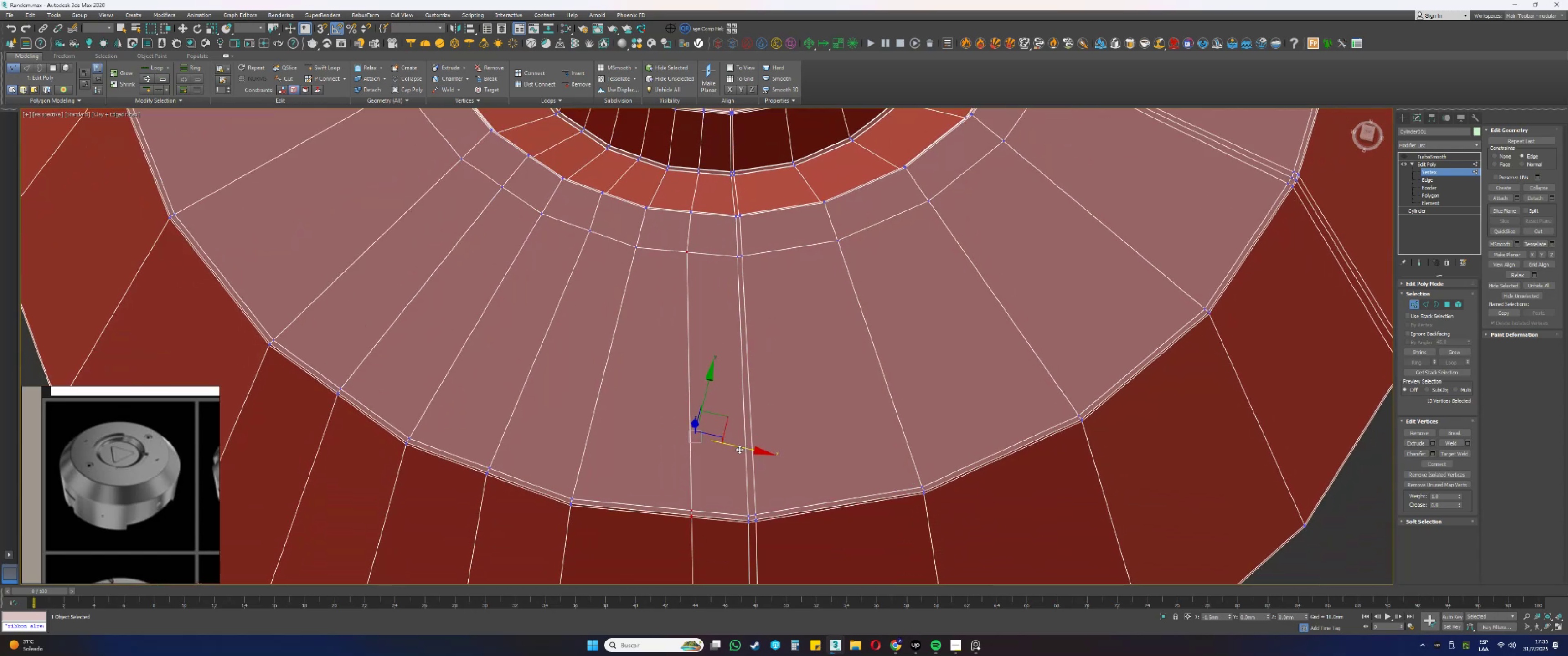 
key(Alt+AltLeft)
 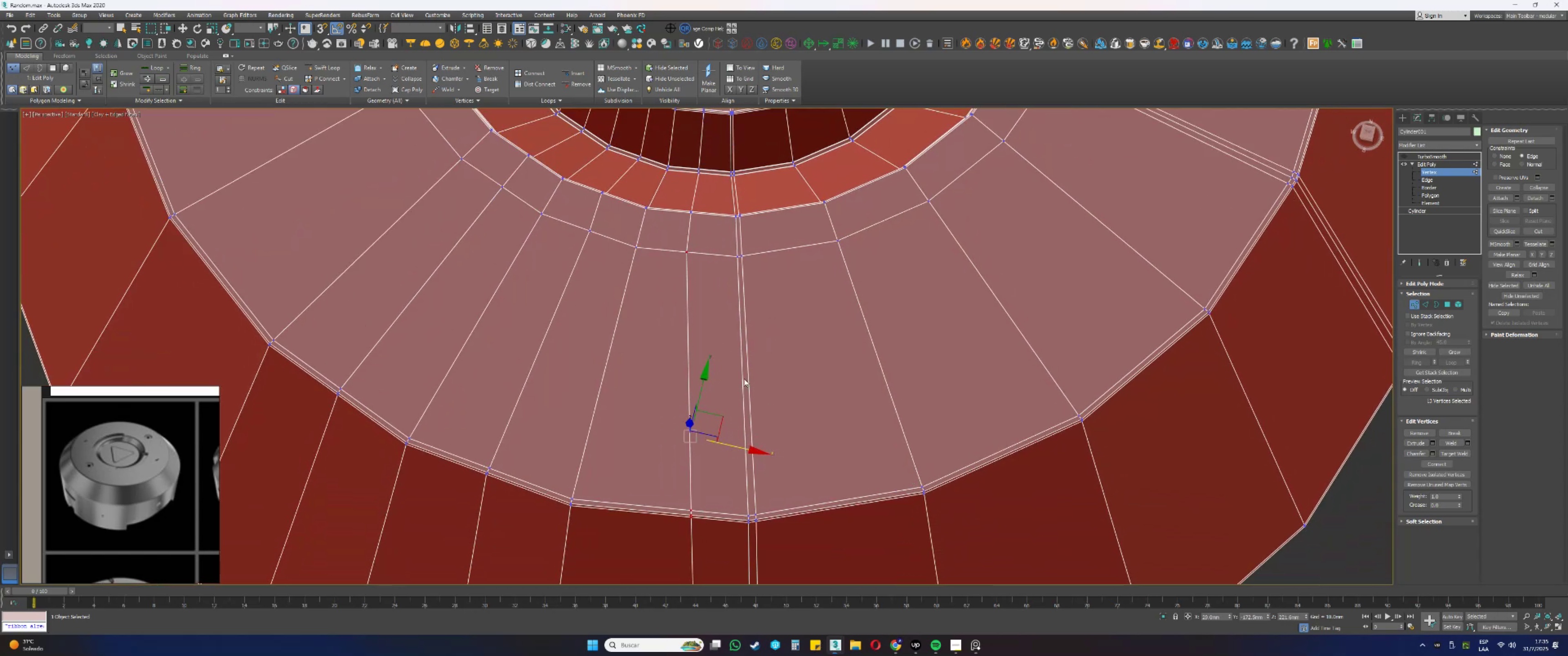 
left_click_drag(start_coordinate=[745, 308], to_coordinate=[637, 192])
 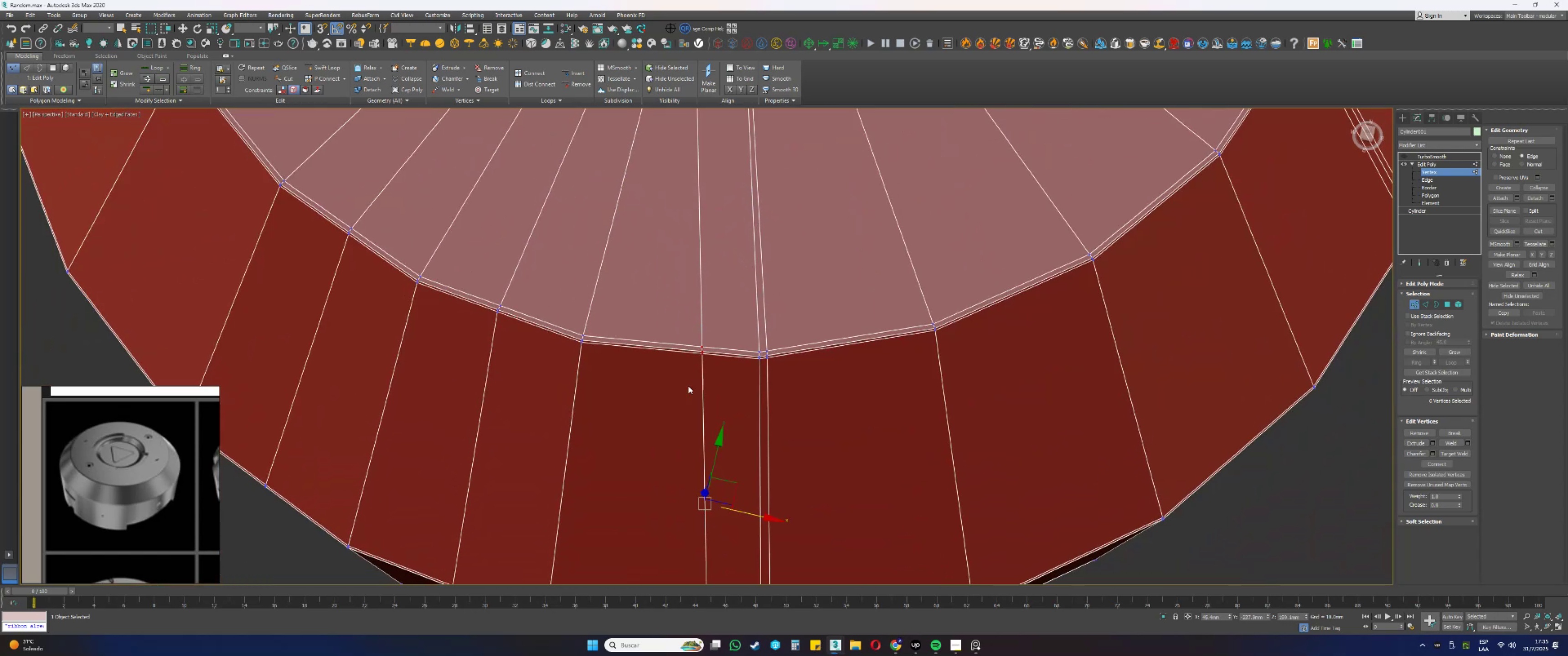 
key(Alt+AltLeft)
 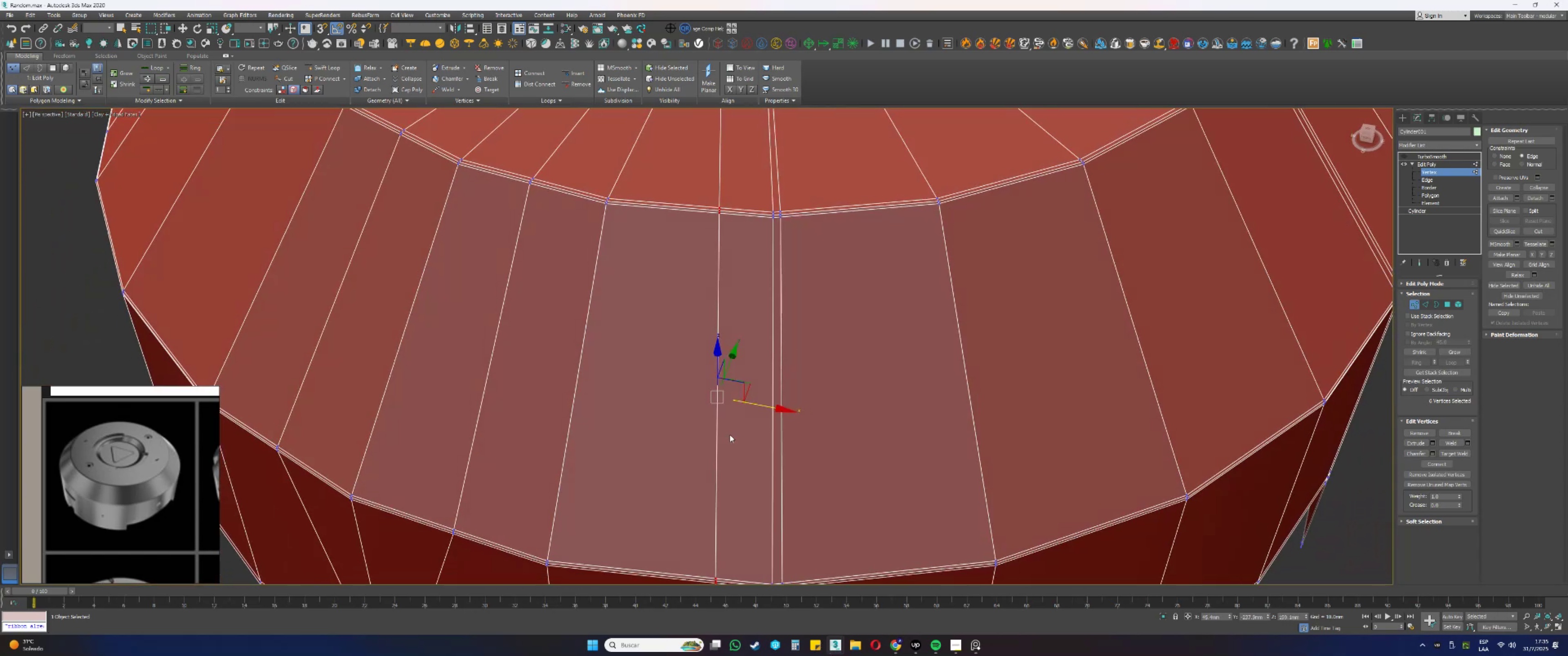 
scroll: coordinate [711, 378], scroll_direction: down, amount: 1.0
 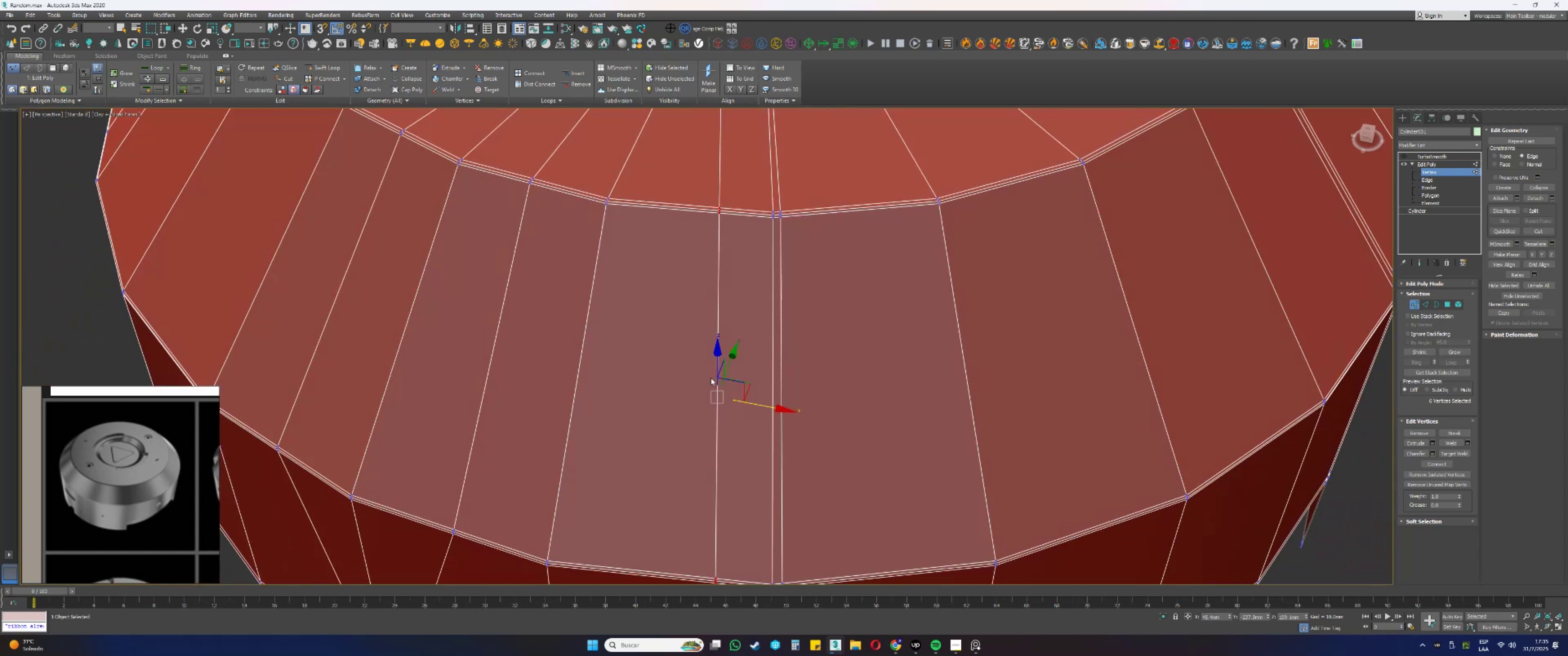 
key(Alt+AltLeft)
 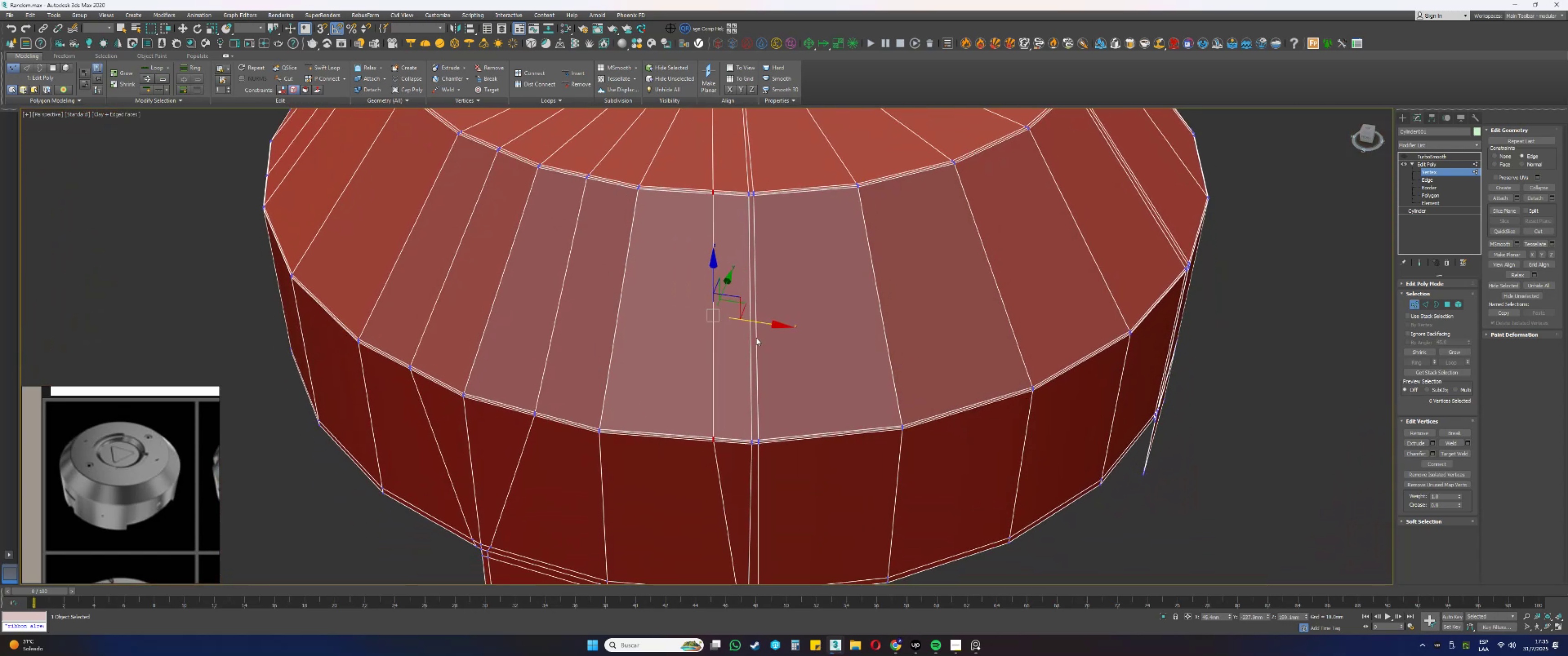 
left_click_drag(start_coordinate=[760, 323], to_coordinate=[741, 328])
 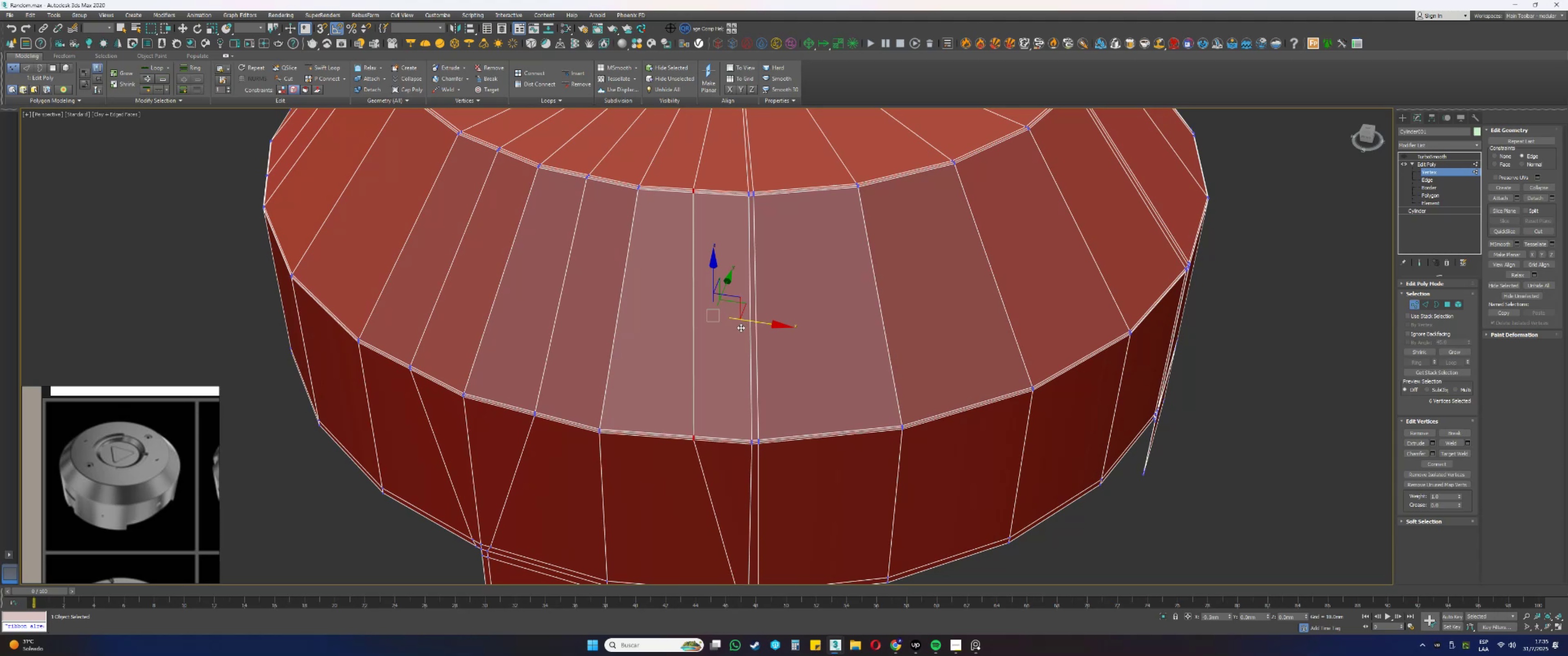 
hold_key(key=AltLeft, duration=0.34)
left_click_drag(start_coordinate=[763, 246], to_coordinate=[619, 118])
 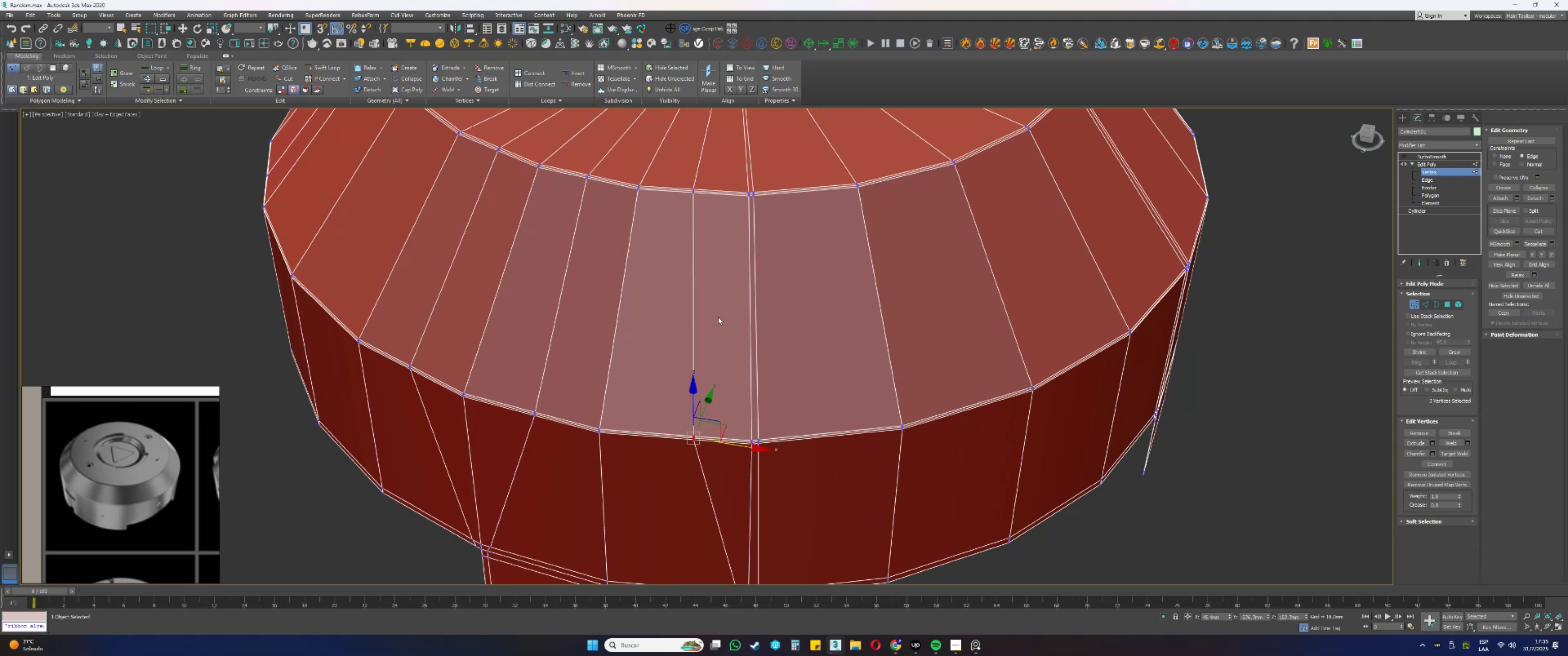 
key(Alt+AltLeft)
 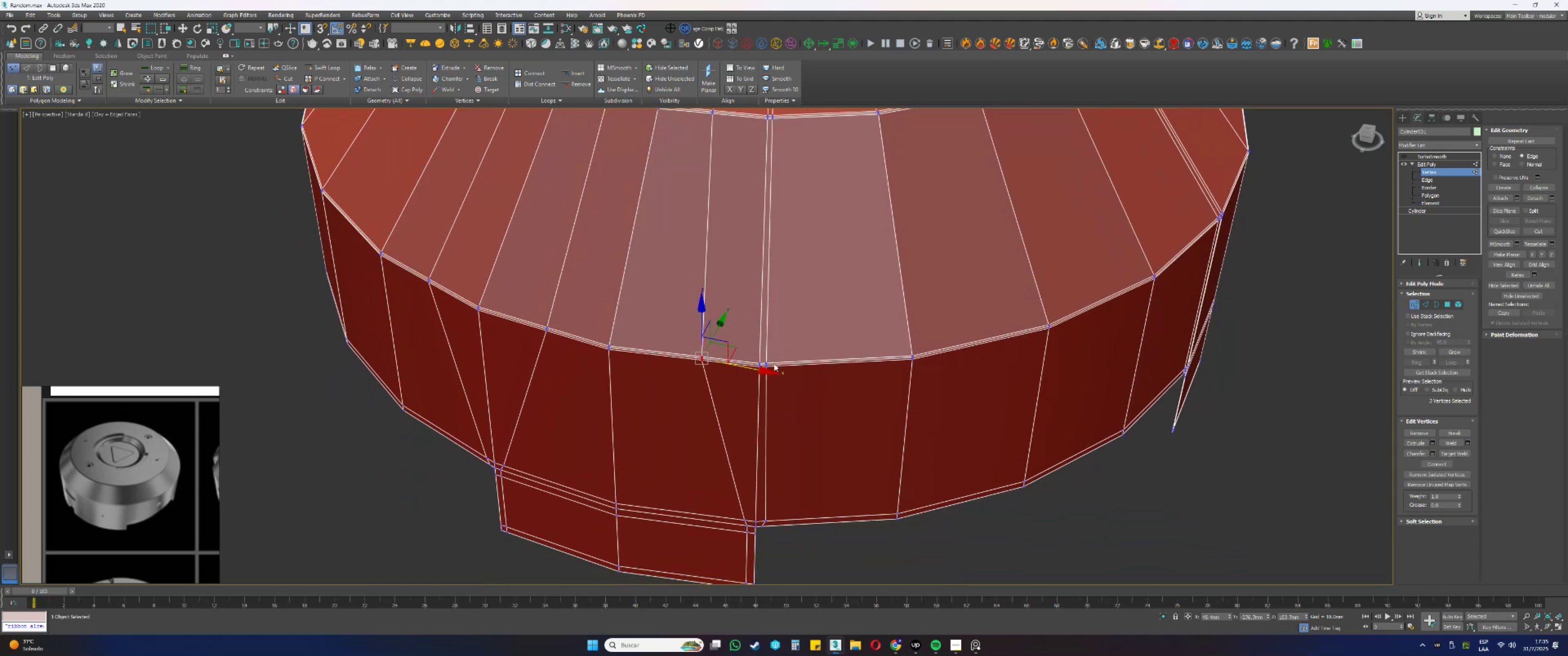 
left_click_drag(start_coordinate=[749, 368], to_coordinate=[731, 366])
 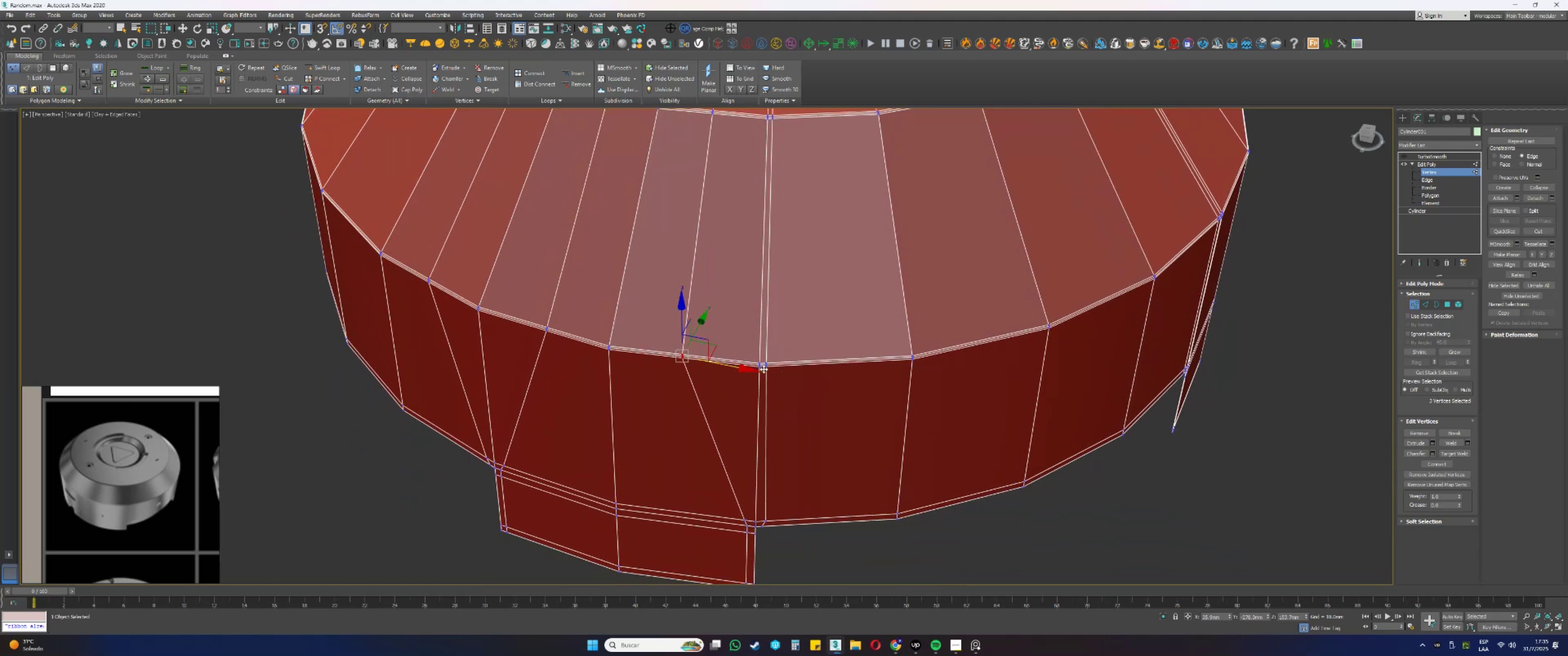 
scroll: coordinate [768, 359], scroll_direction: up, amount: 2.0
 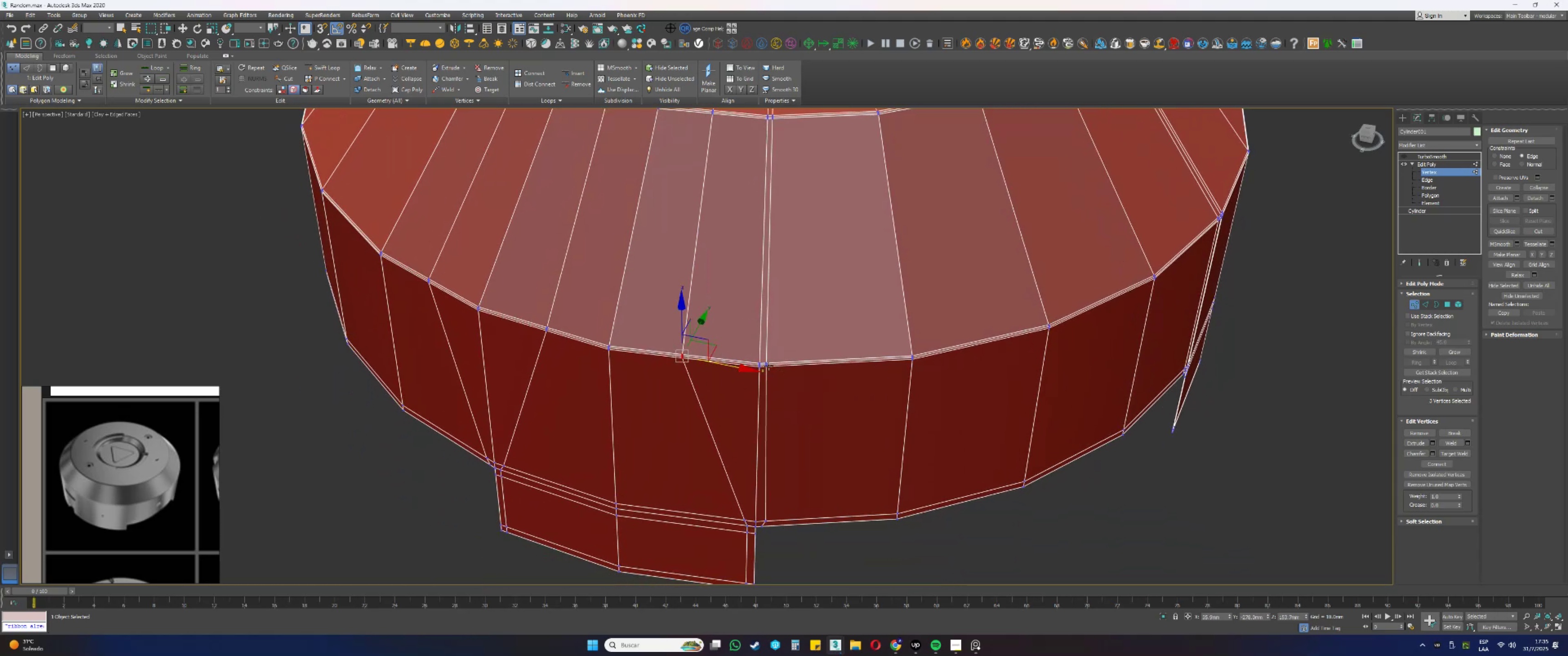 
key(F3)
 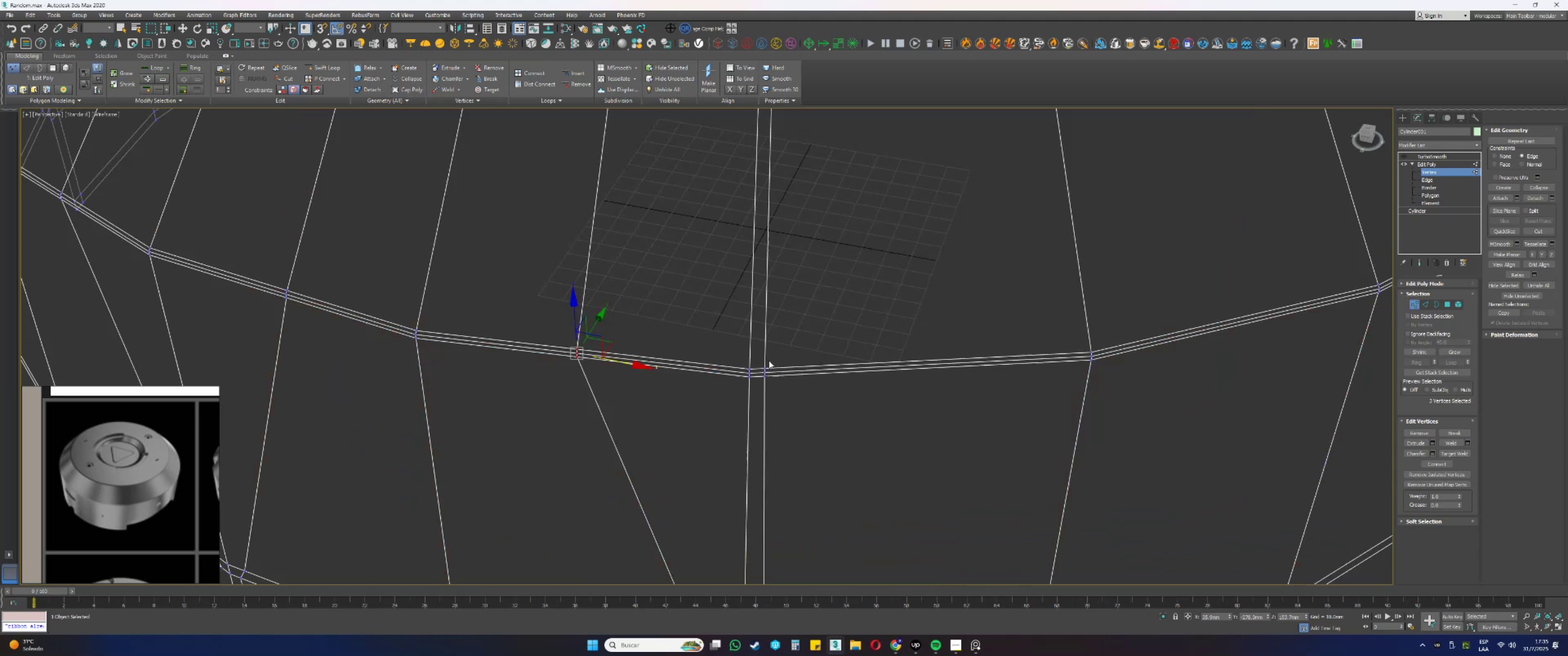 
left_click_drag(start_coordinate=[783, 390], to_coordinate=[760, 351])
 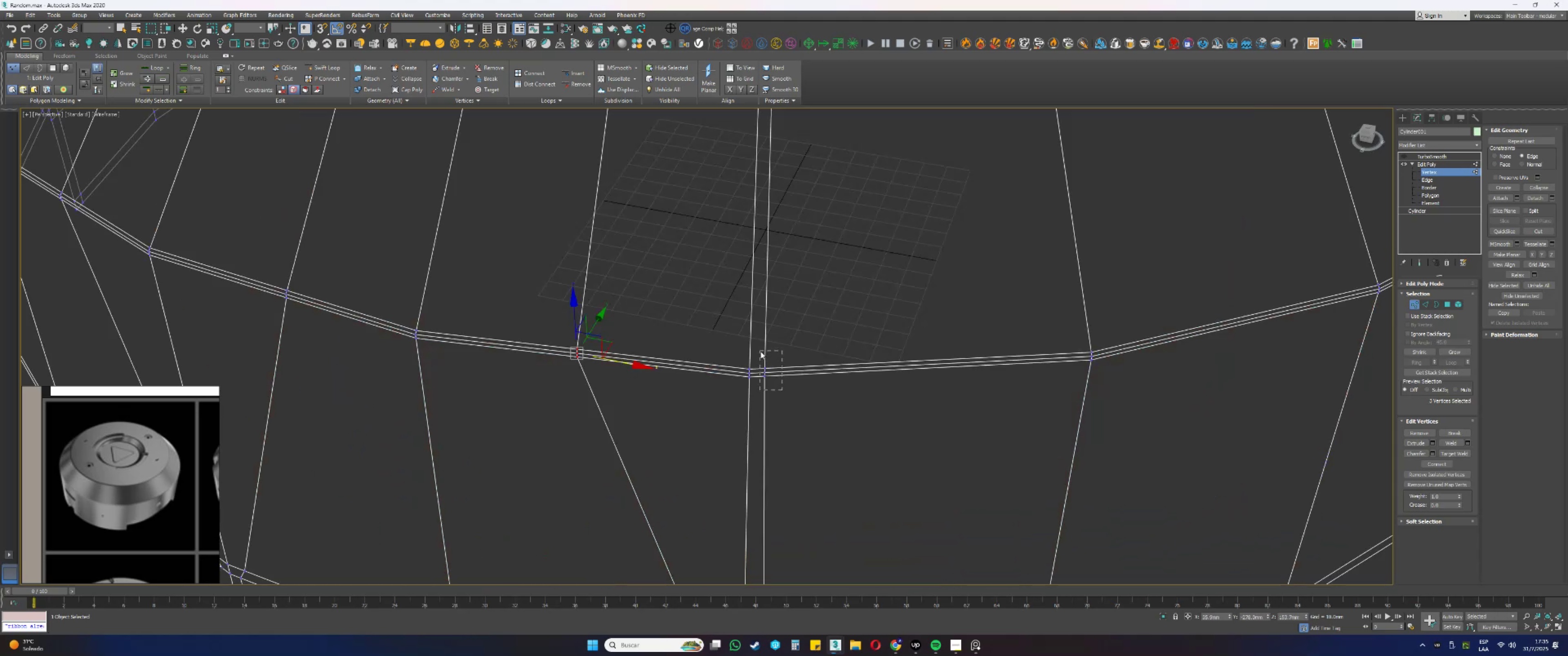 
scroll: coordinate [759, 351], scroll_direction: down, amount: 1.0
 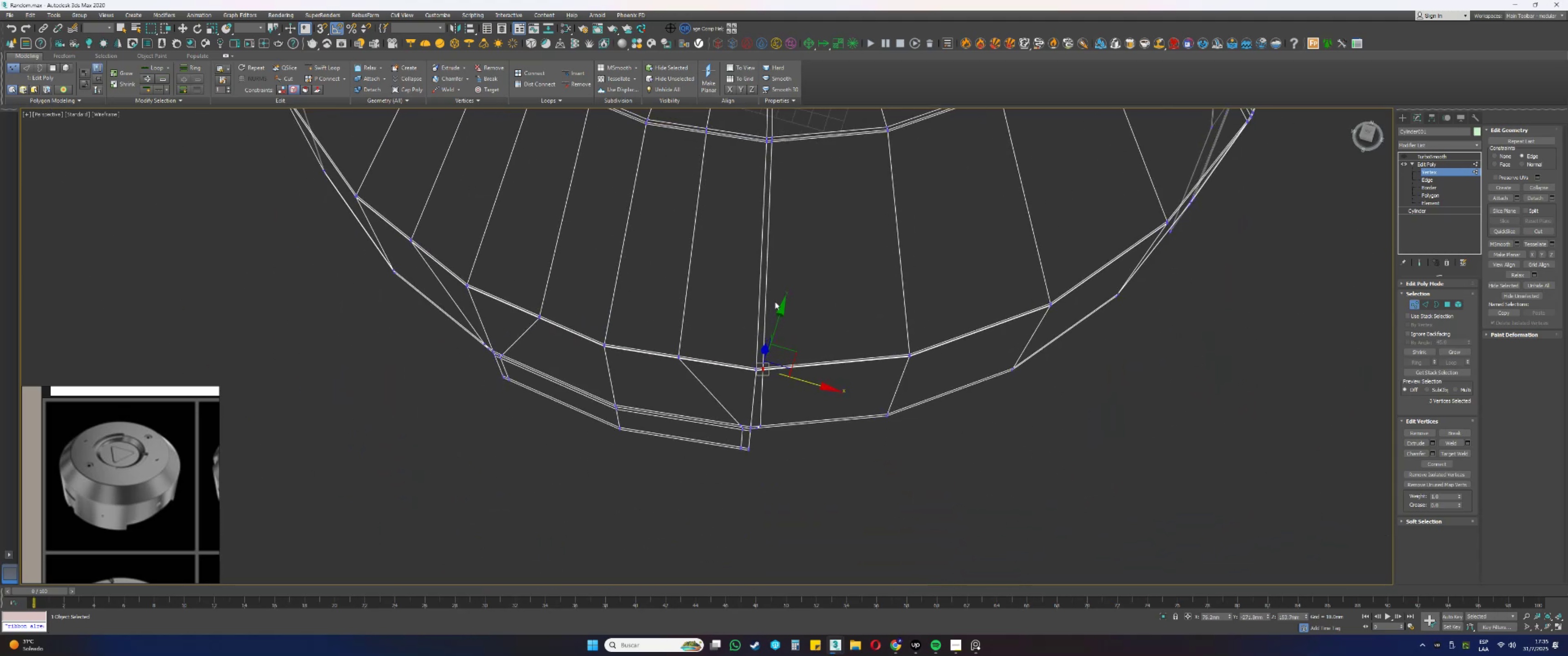 
key(Alt+AltLeft)
 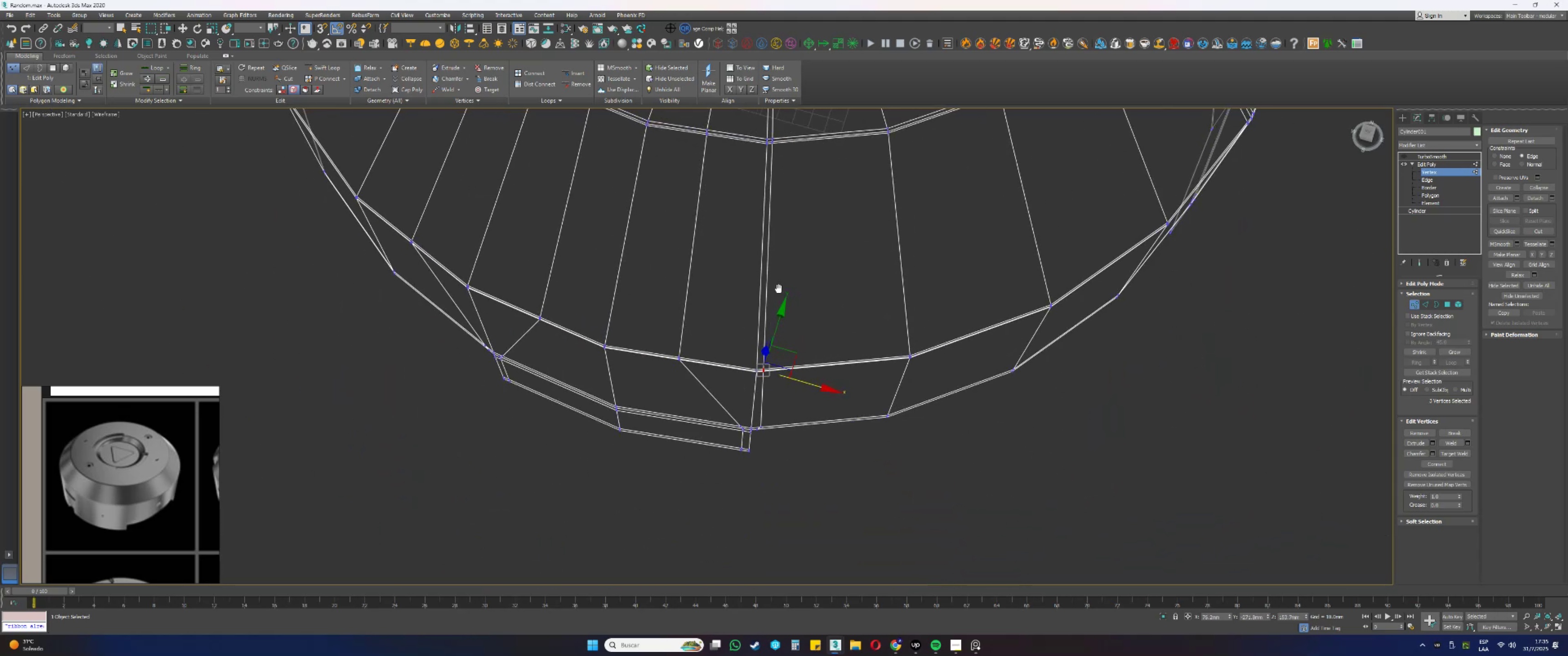 
scroll: coordinate [774, 375], scroll_direction: up, amount: 3.0
 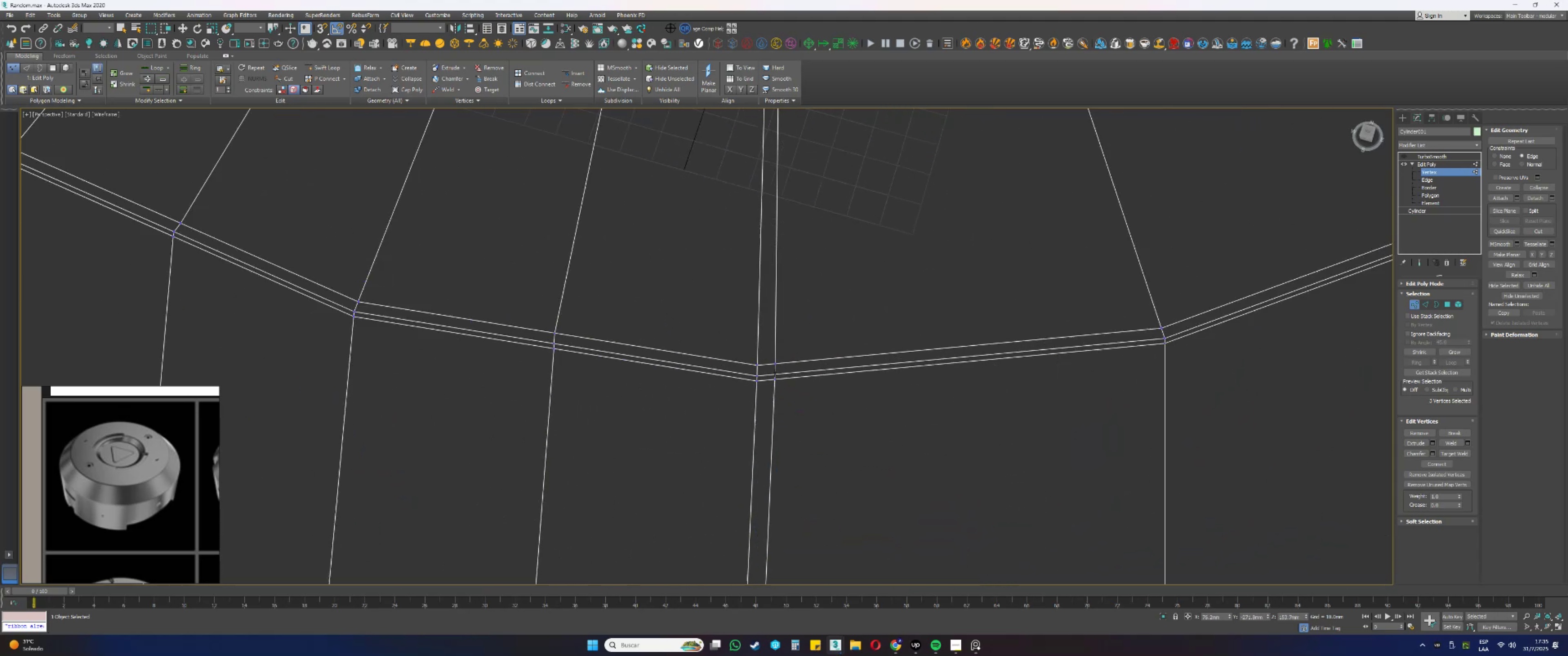 
hold_key(key=ControlLeft, duration=0.39)
left_click_drag(start_coordinate=[792, 402], to_coordinate=[769, 343])
 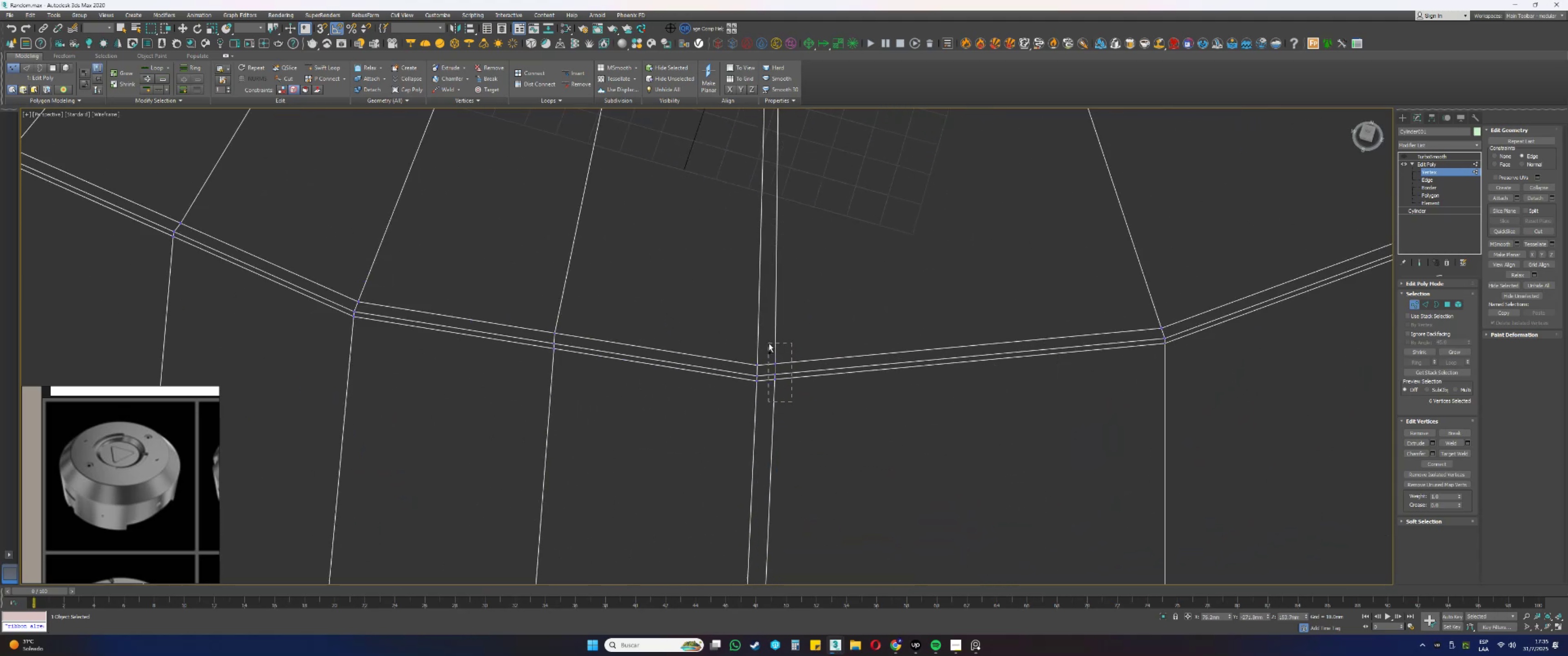 
scroll: coordinate [764, 365], scroll_direction: down, amount: 2.0
 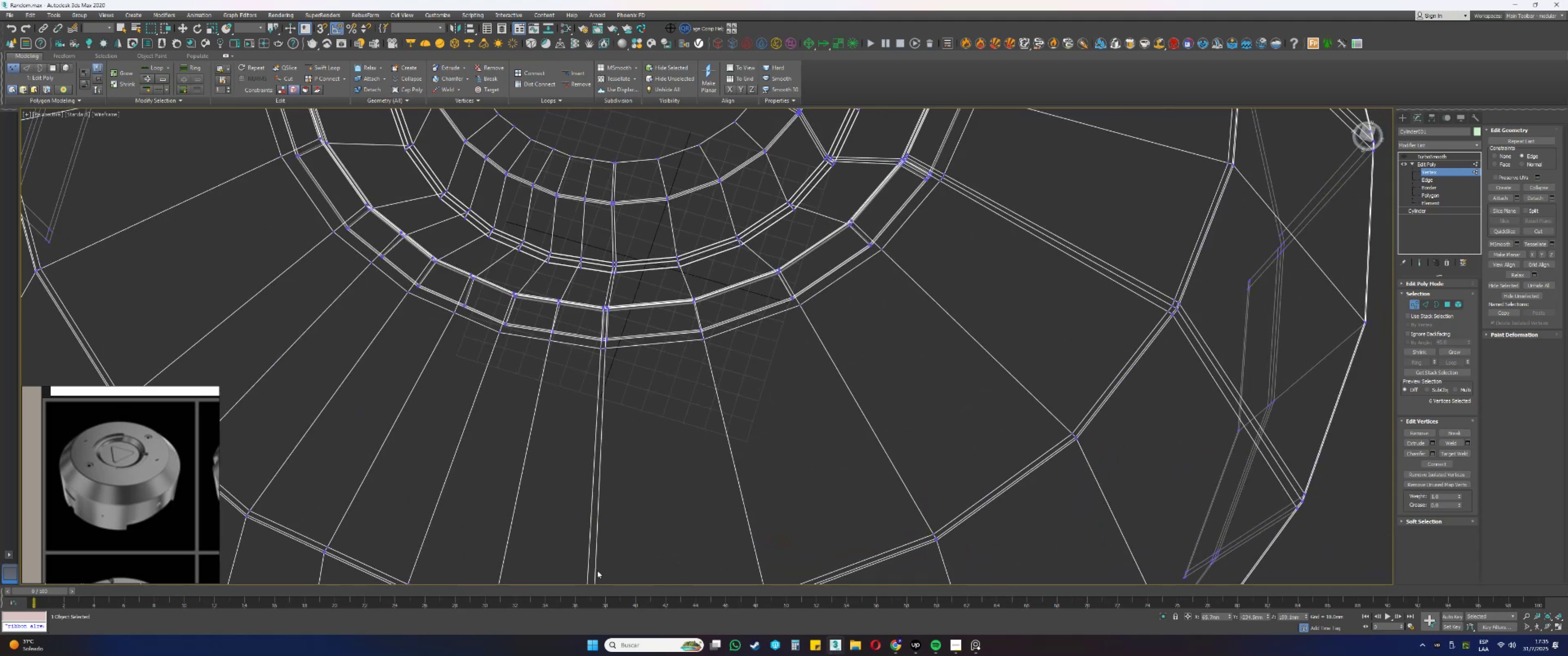 
scroll: coordinate [626, 379], scroll_direction: up, amount: 4.0
 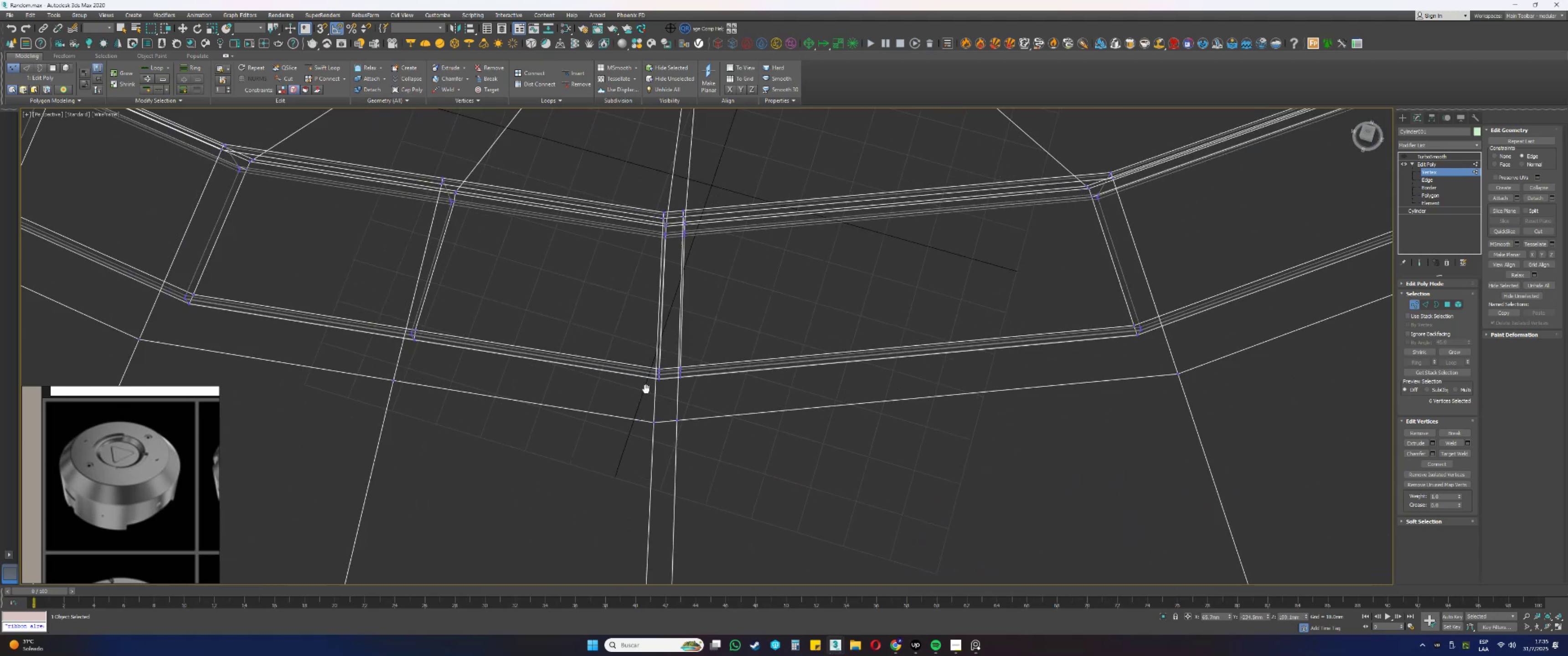 
hold_key(key=ControlLeft, duration=1.5)
left_click_drag(start_coordinate=[769, 527], to_coordinate=[745, 413])
 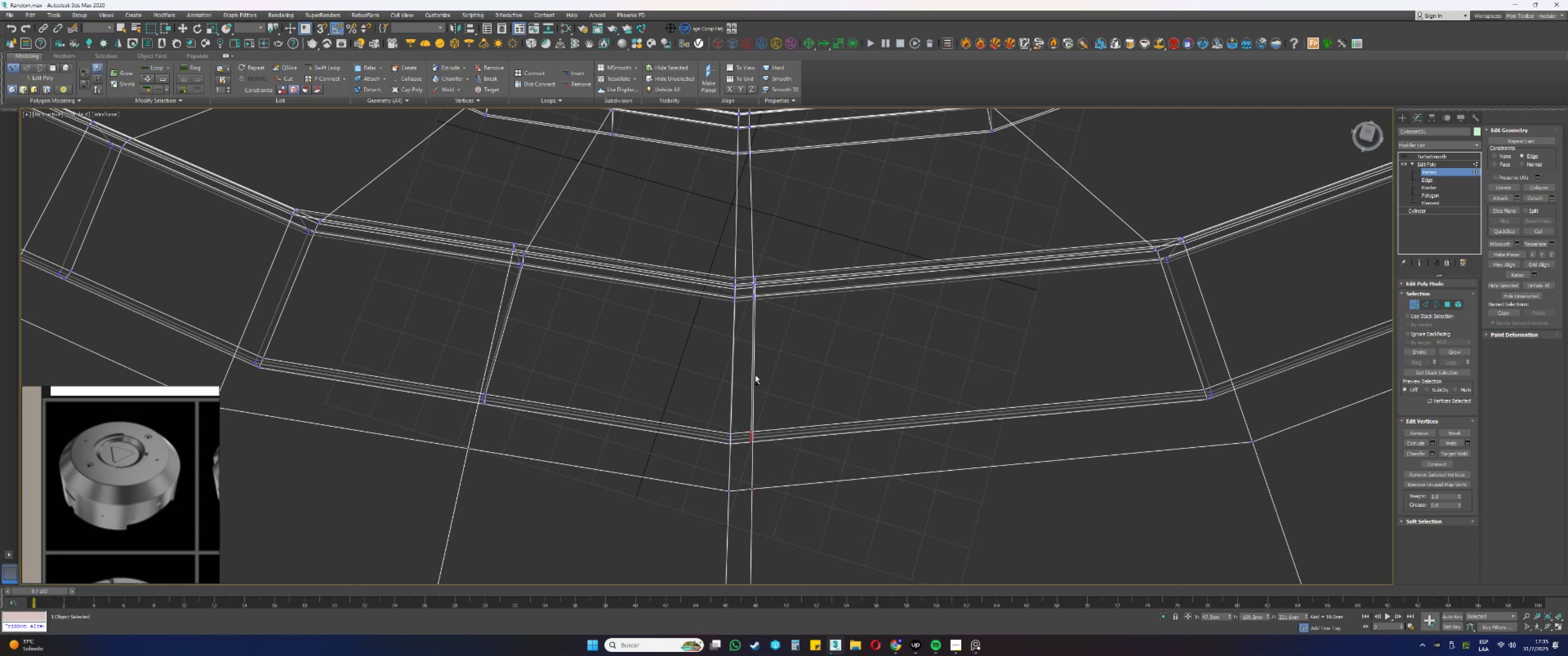 
left_click_drag(start_coordinate=[769, 349], to_coordinate=[746, 252])
 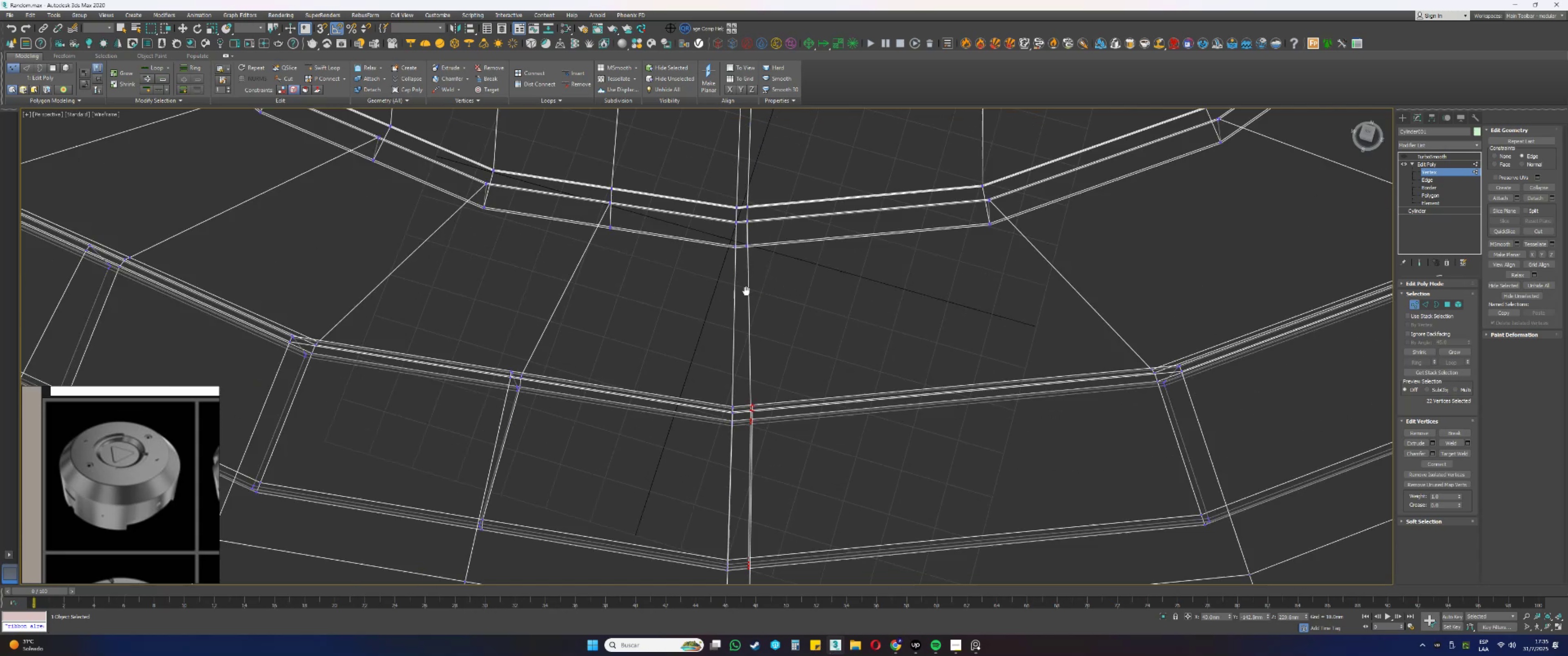 
hold_key(key=ControlLeft, duration=0.9)
left_click_drag(start_coordinate=[752, 437], to_coordinate=[727, 354])
 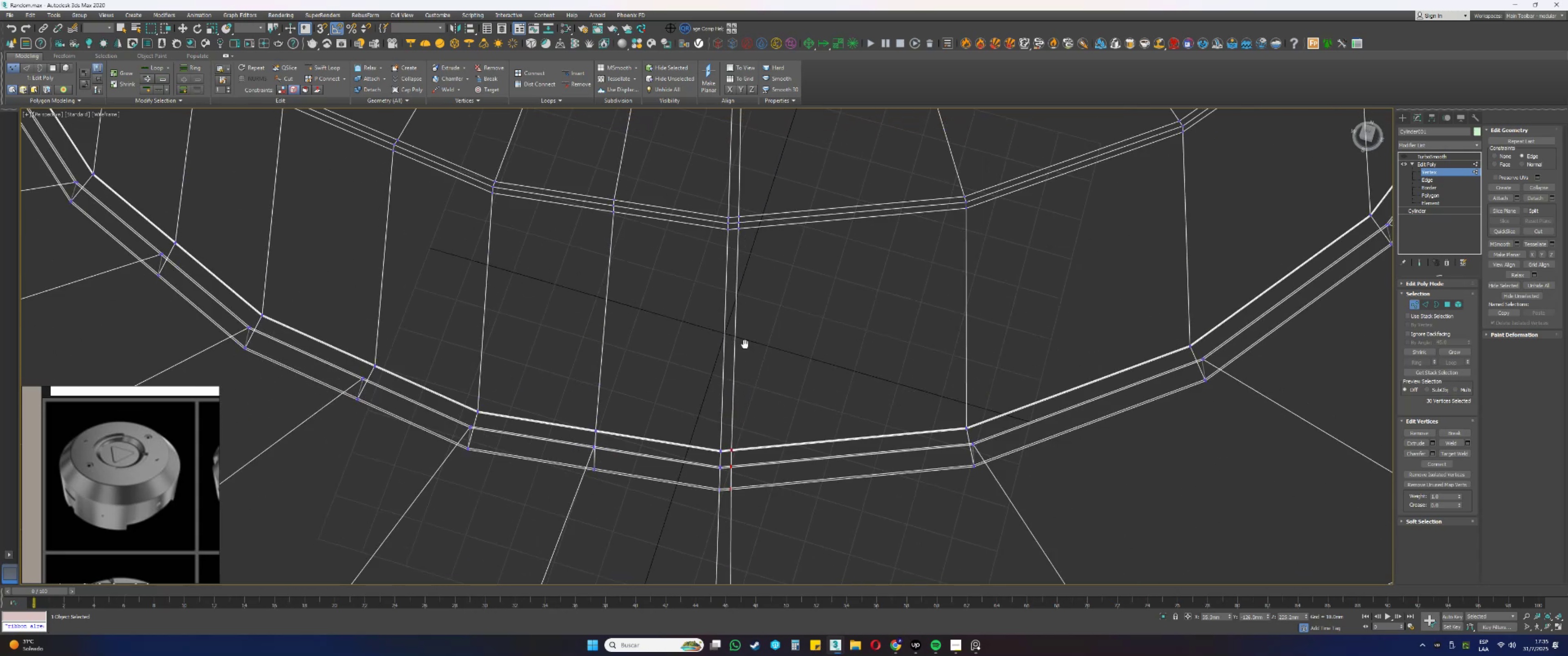 
hold_key(key=ControlLeft, duration=0.75)
left_click_drag(start_coordinate=[732, 469], to_coordinate=[717, 403])
 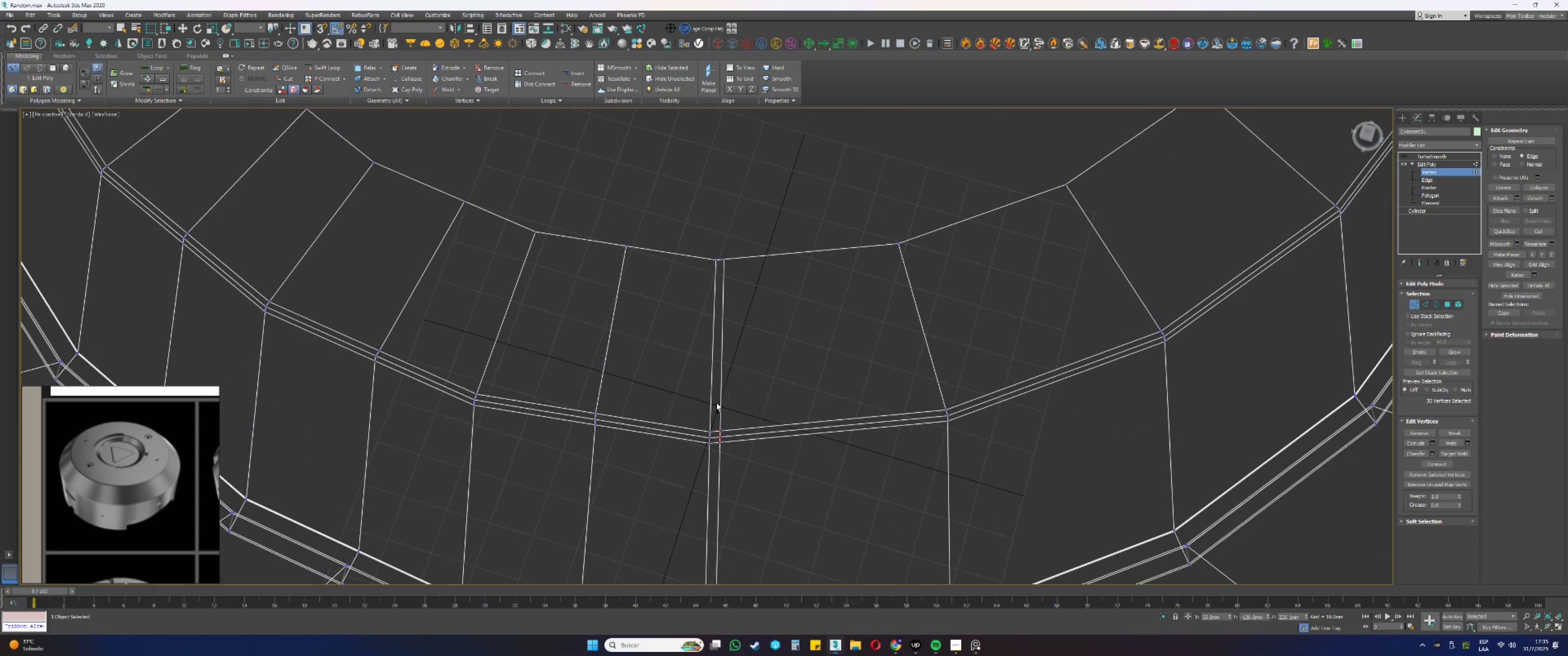 
hold_key(key=ControlLeft, duration=0.6)
left_click_drag(start_coordinate=[727, 274], to_coordinate=[722, 249])
 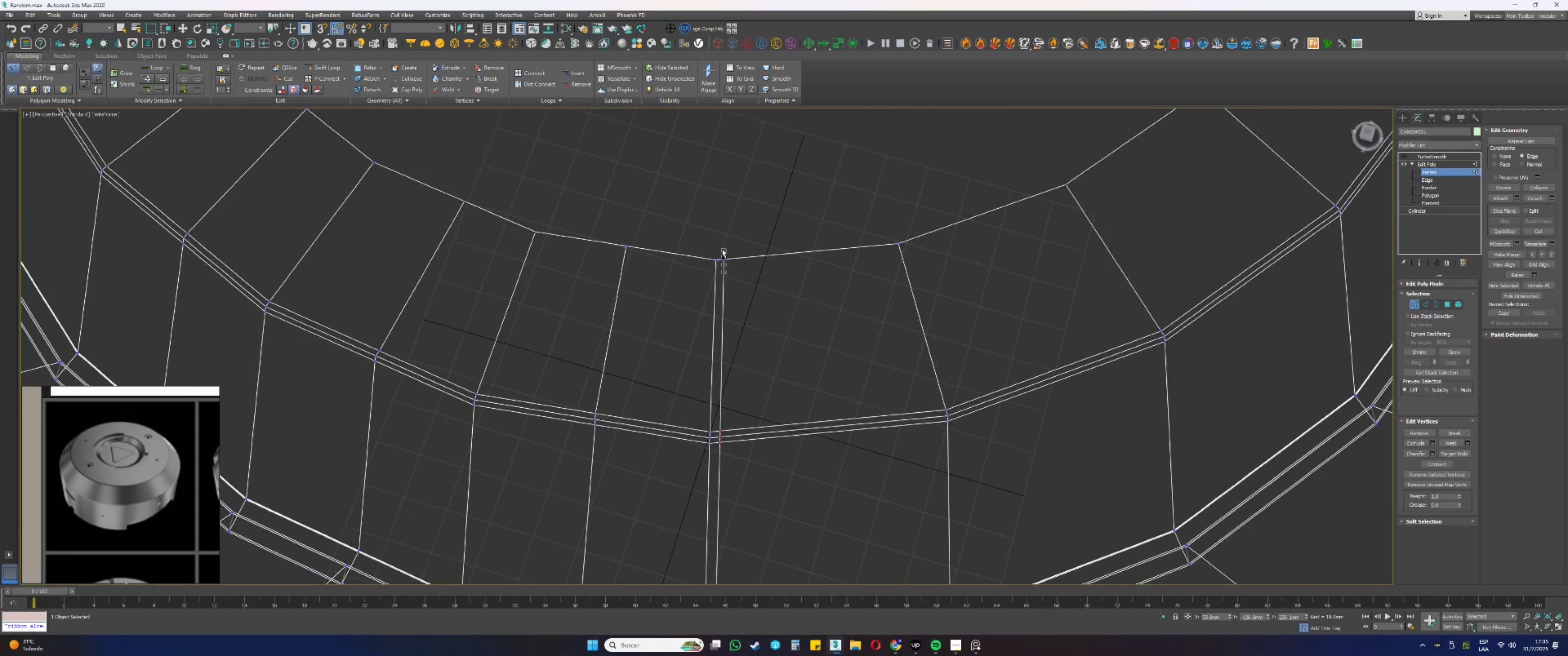 
scroll: coordinate [717, 277], scroll_direction: down, amount: 5.0
 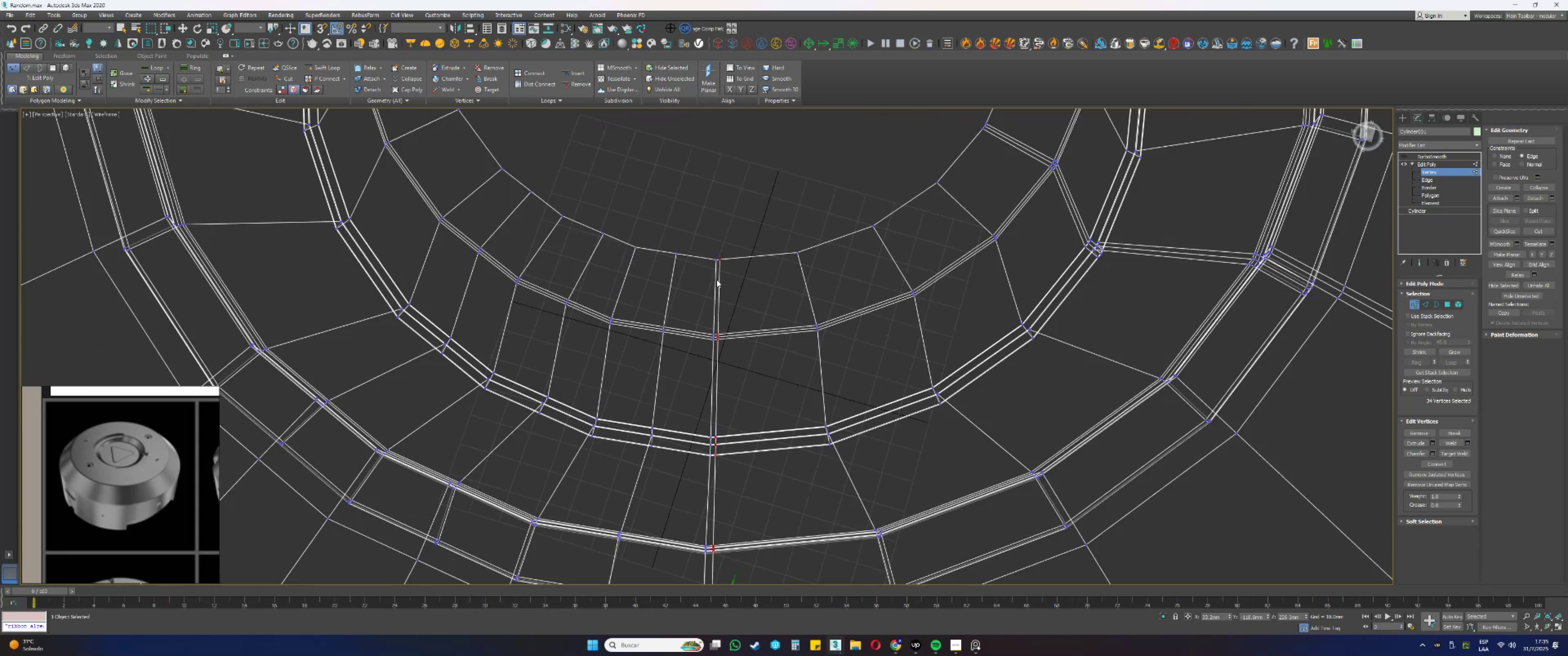 
key(F3)
 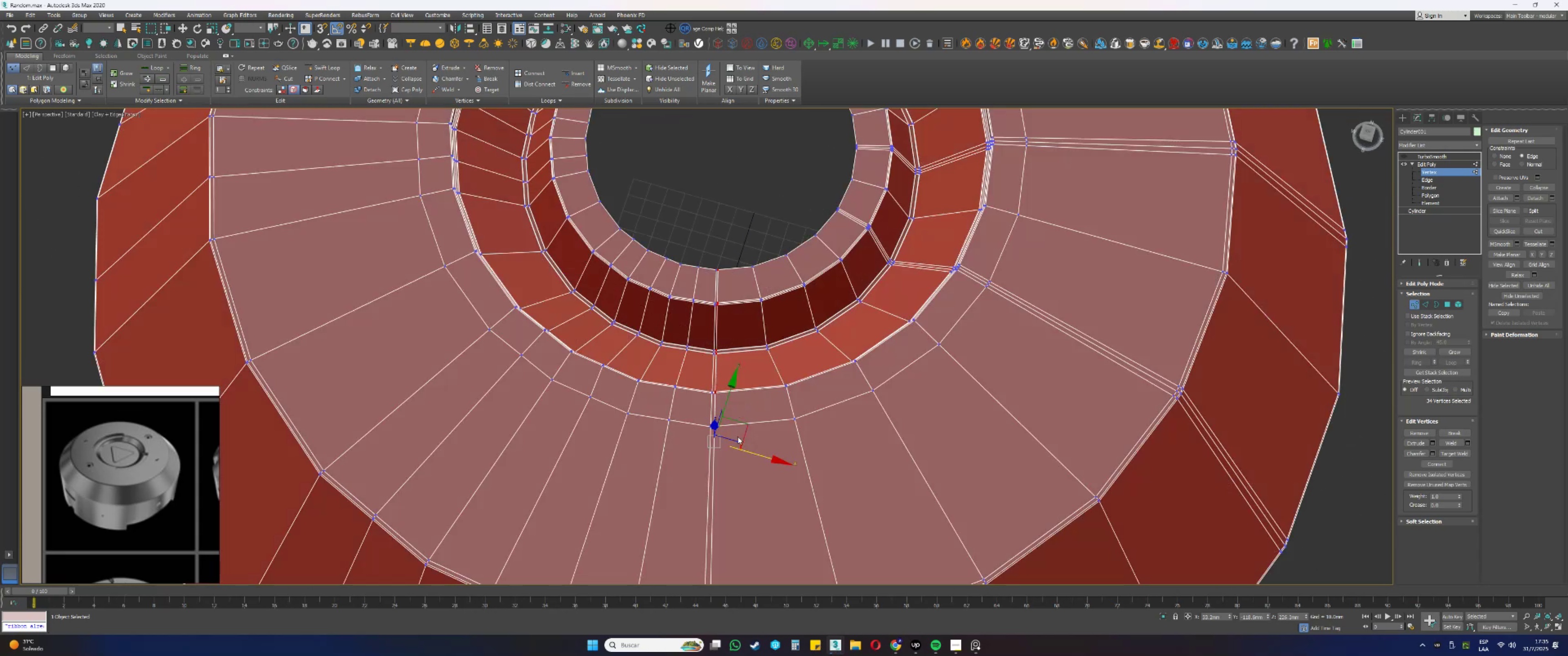 
key(Alt+AltLeft)
 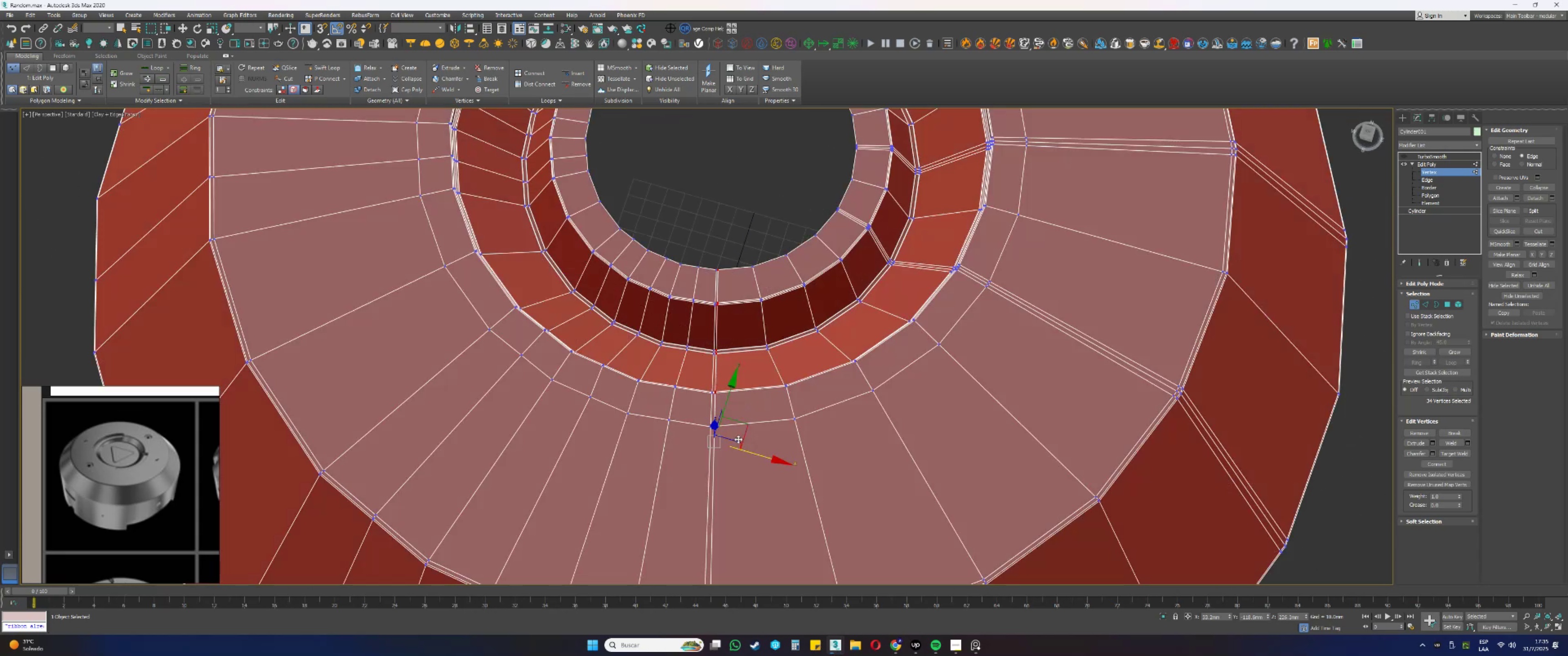 
scroll: coordinate [738, 441], scroll_direction: up, amount: 1.0
 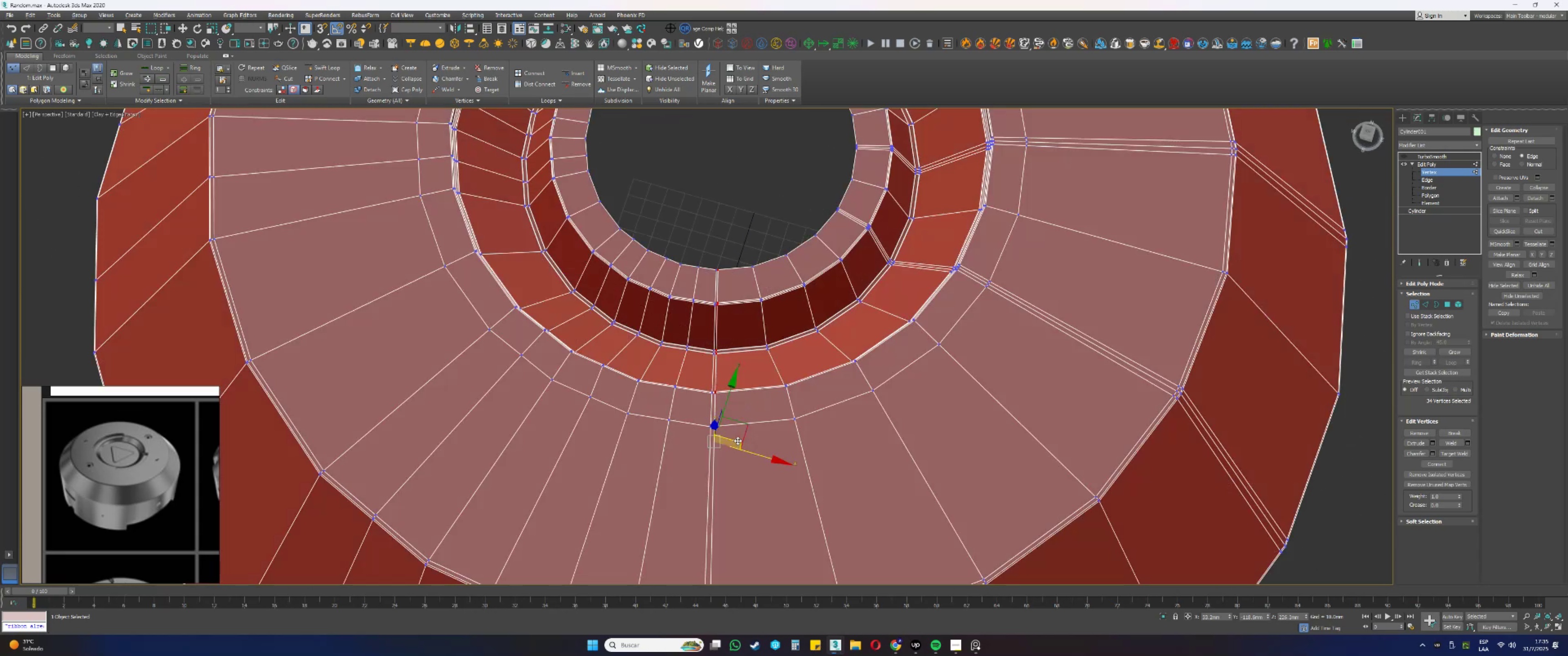 
key(Alt+AltLeft)
 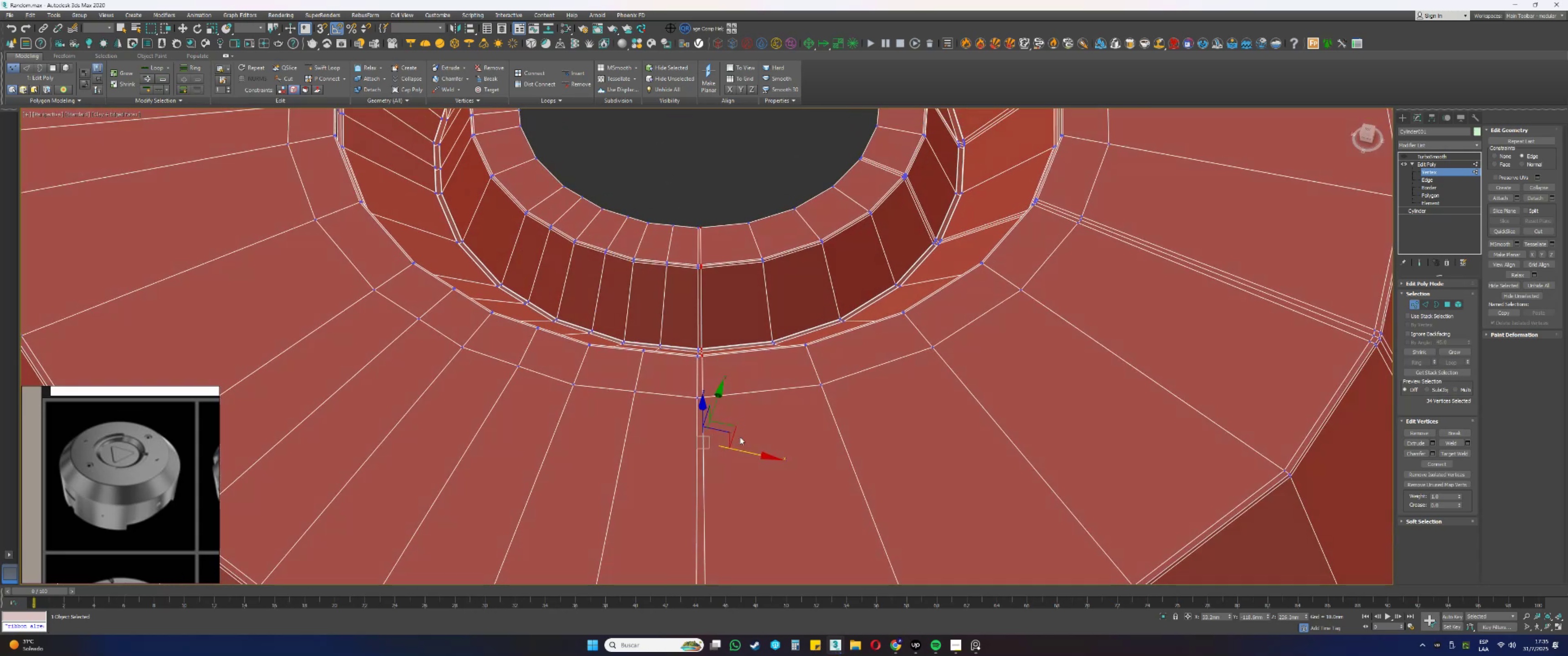 
left_click_drag(start_coordinate=[743, 452], to_coordinate=[766, 458])
 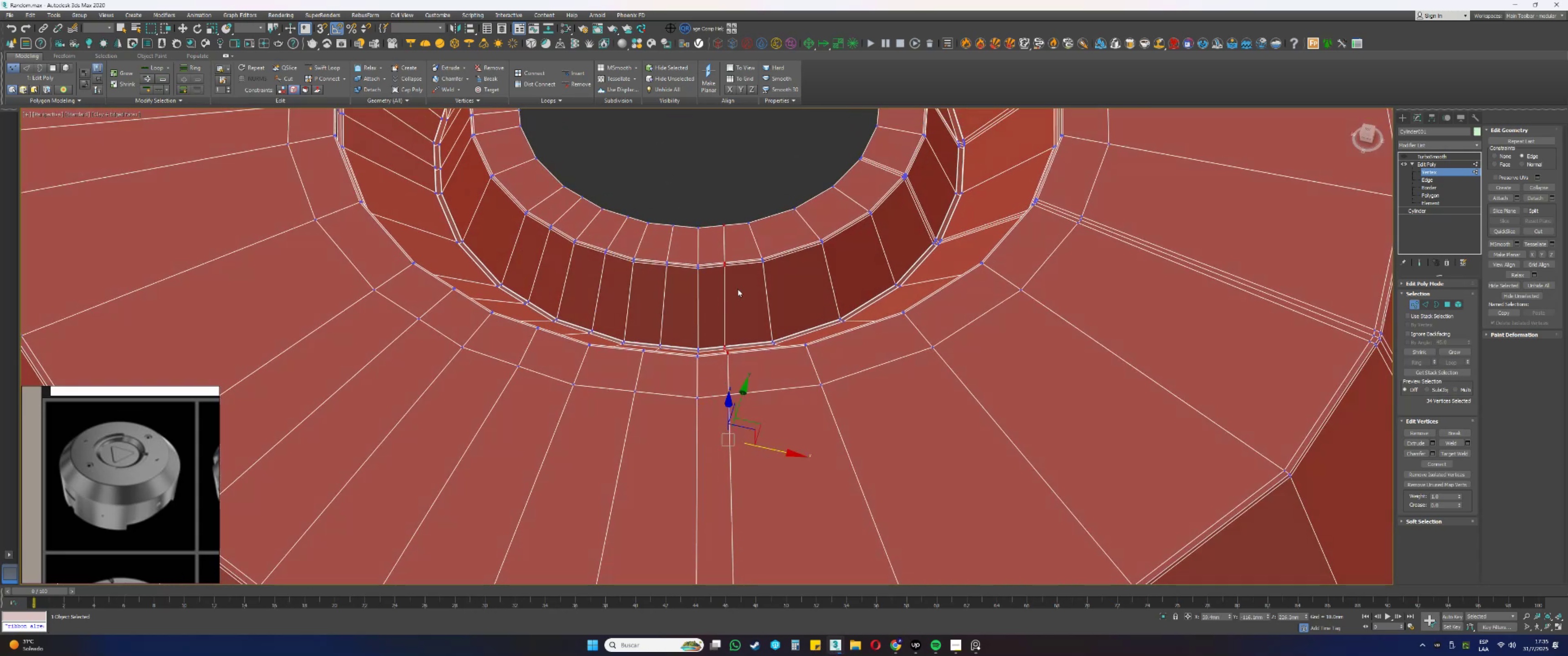 
hold_key(key=AltLeft, duration=0.35)
left_click_drag(start_coordinate=[737, 246], to_coordinate=[709, 205])
 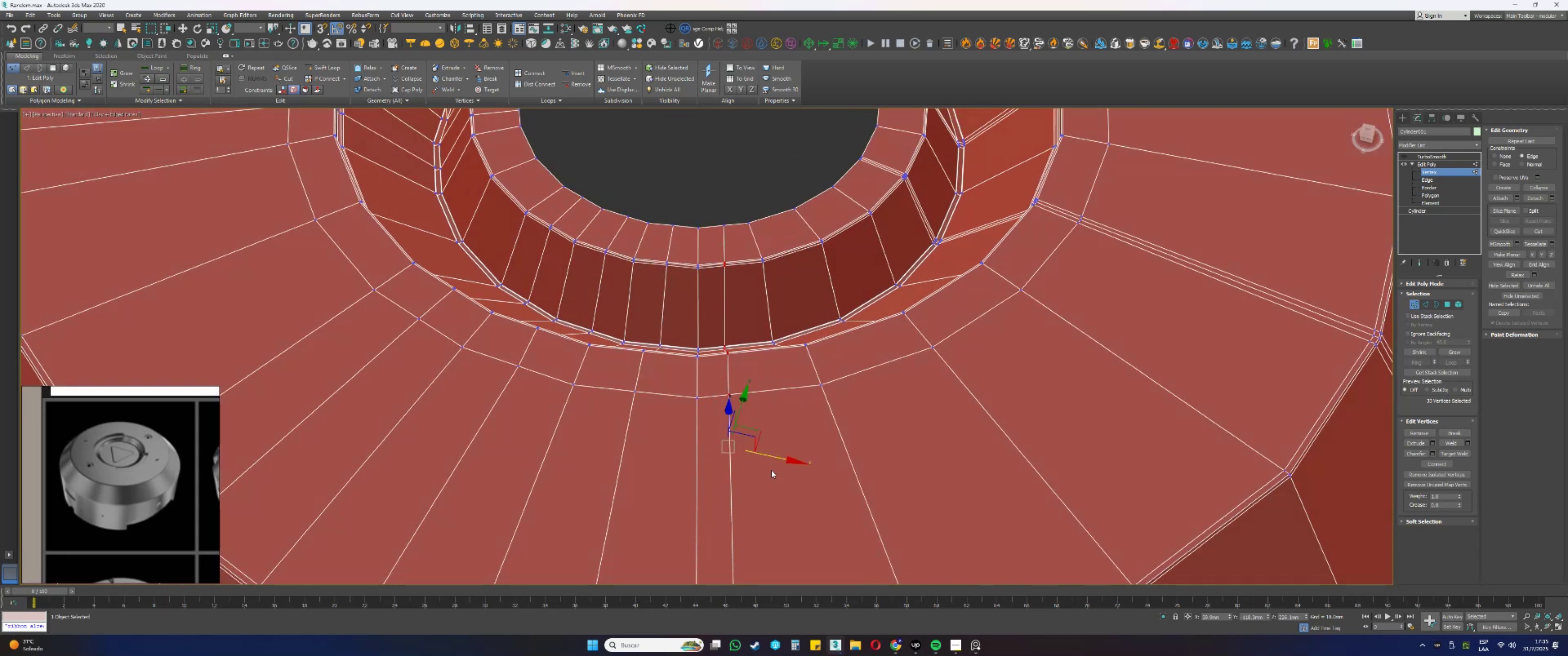 
left_click_drag(start_coordinate=[770, 457], to_coordinate=[775, 460])
 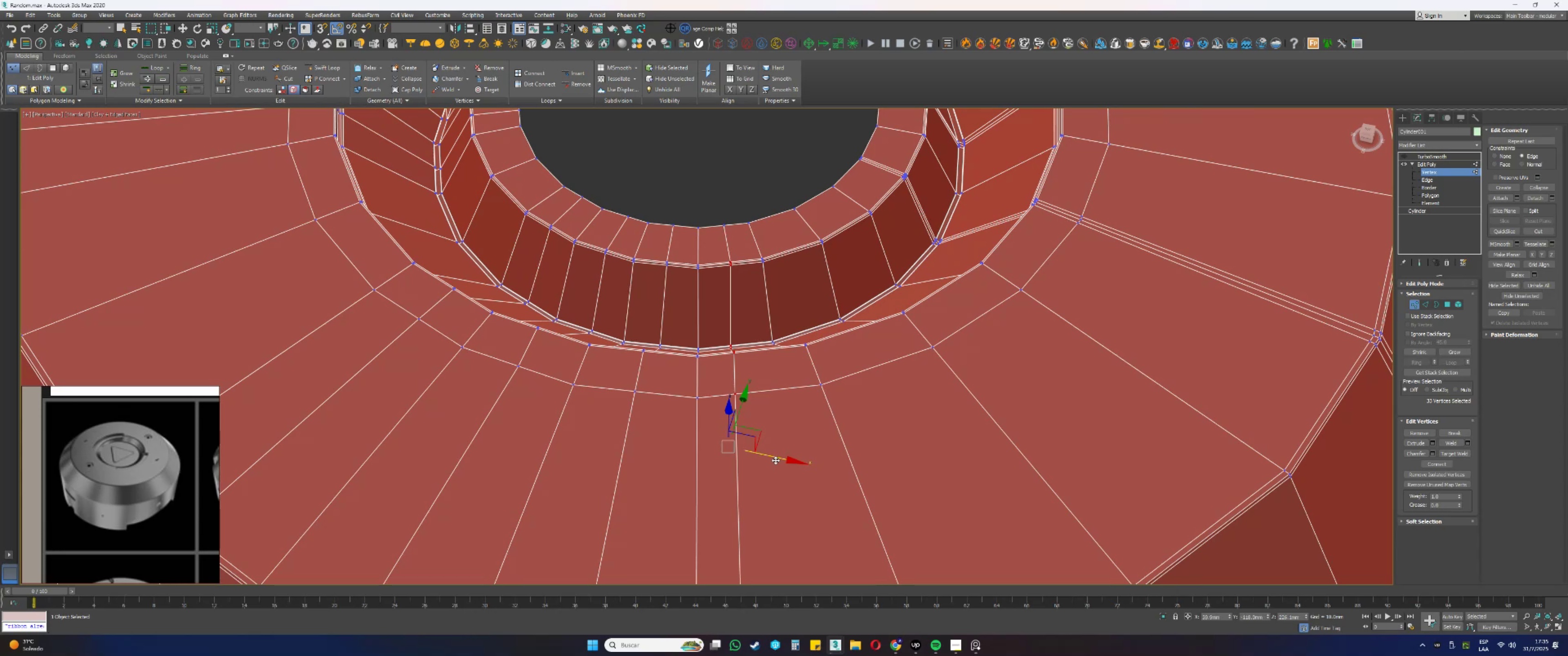 
key(Alt+AltLeft)
 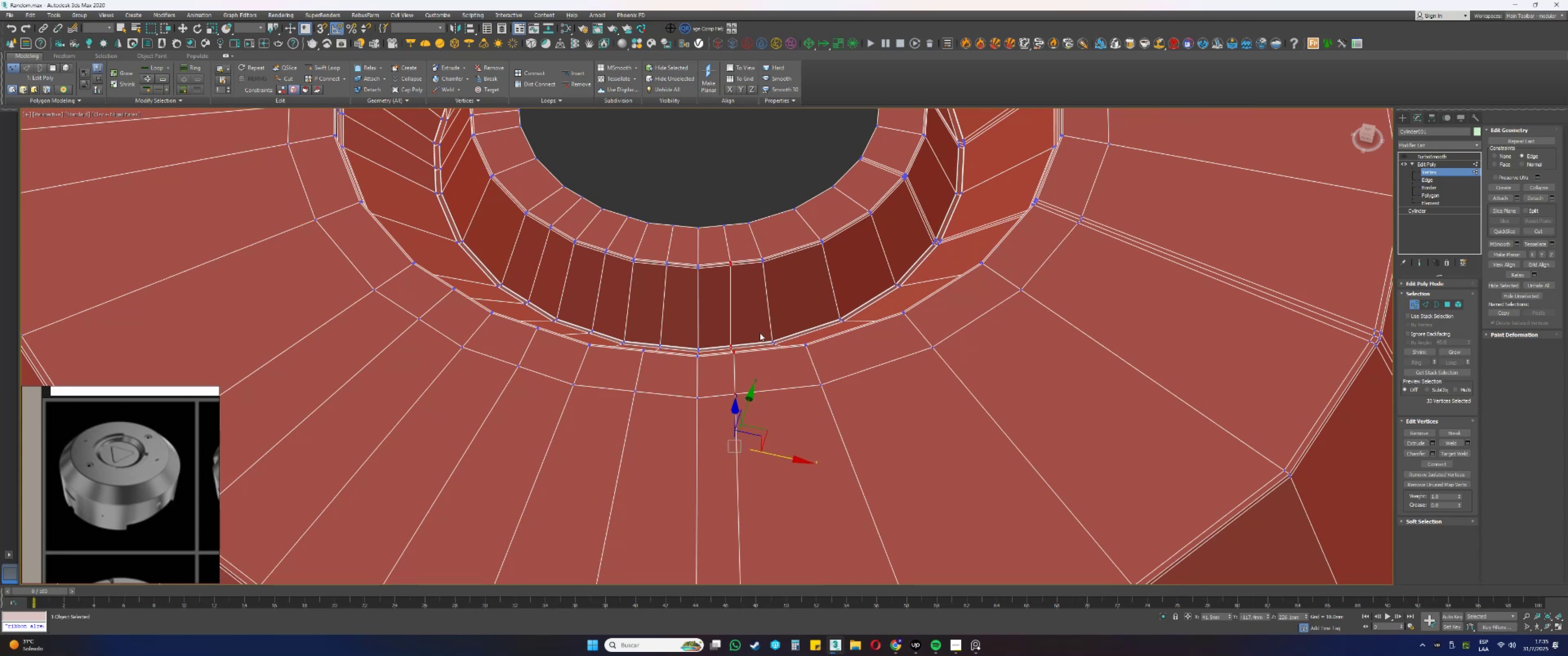 
left_click_drag(start_coordinate=[756, 311], to_coordinate=[704, 226])
 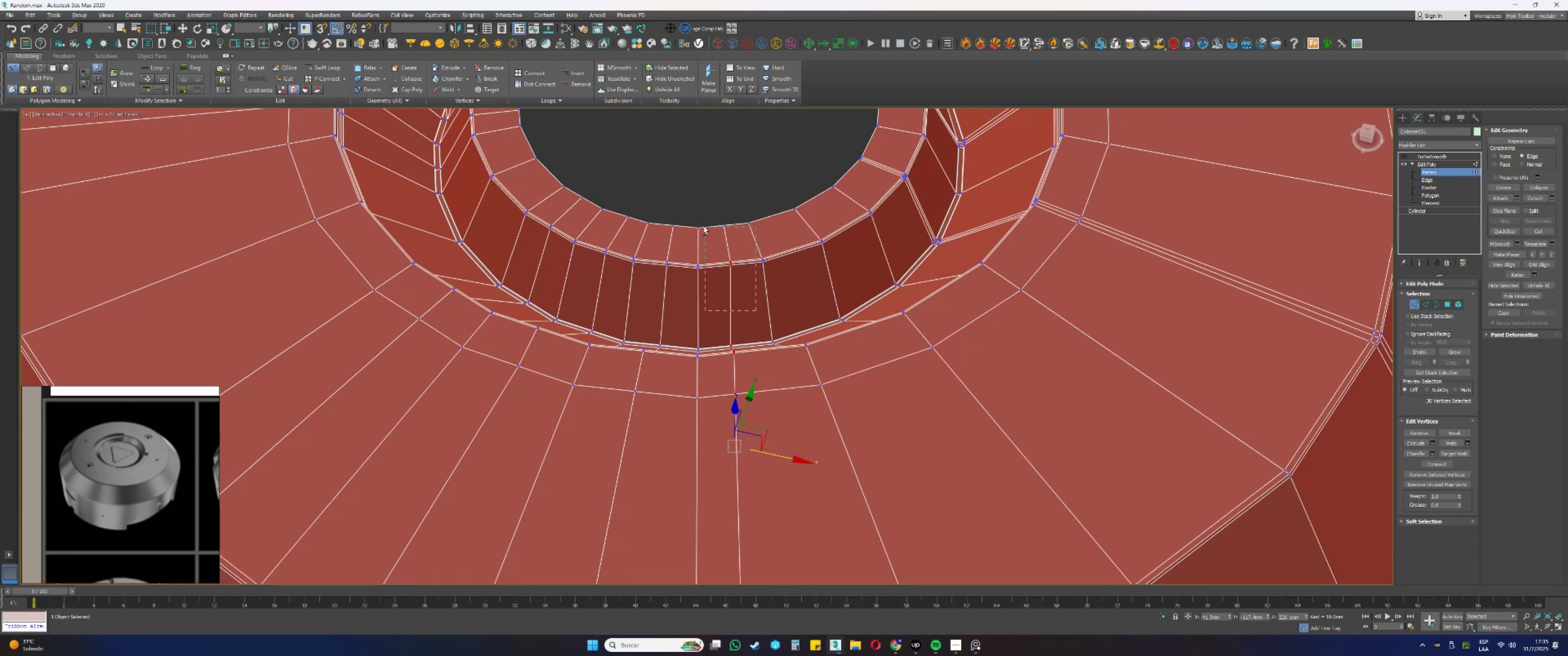 
key(Alt+AltLeft)
 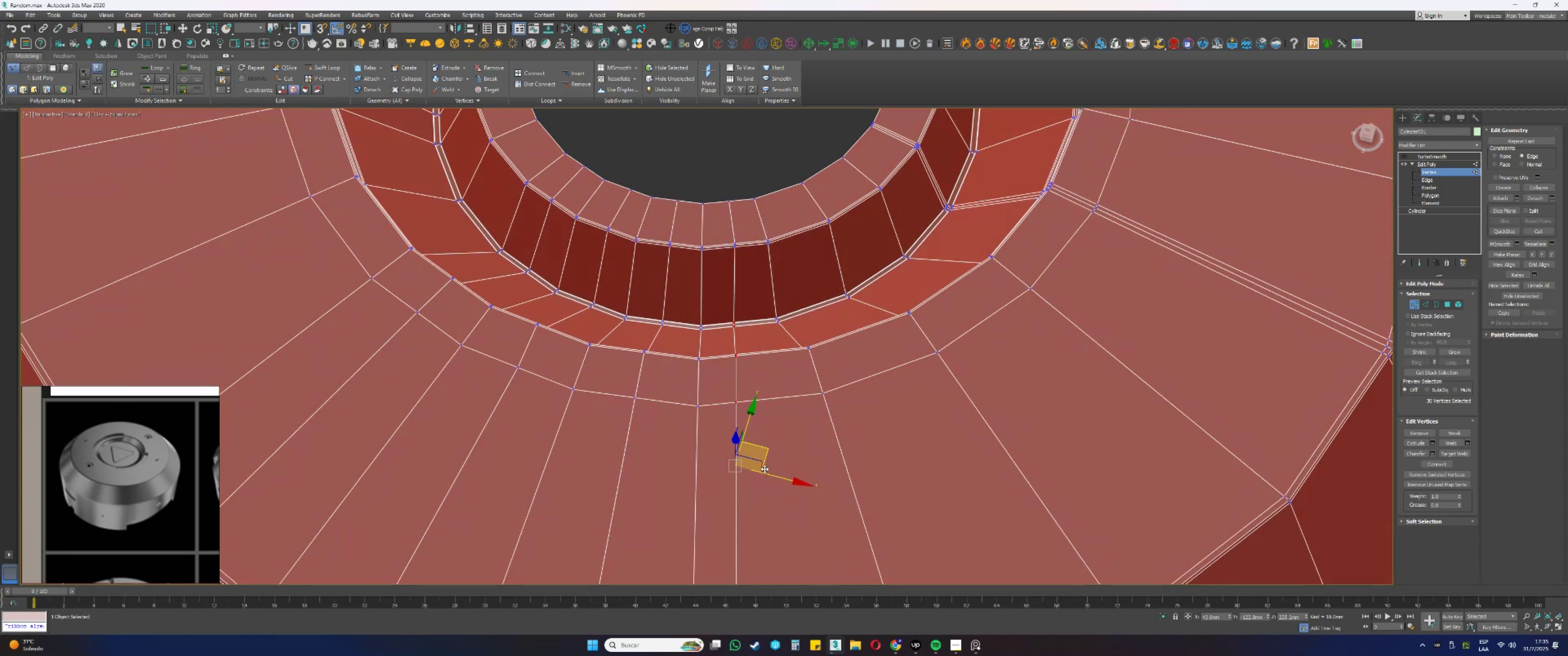 
left_click_drag(start_coordinate=[771, 475], to_coordinate=[776, 477])
 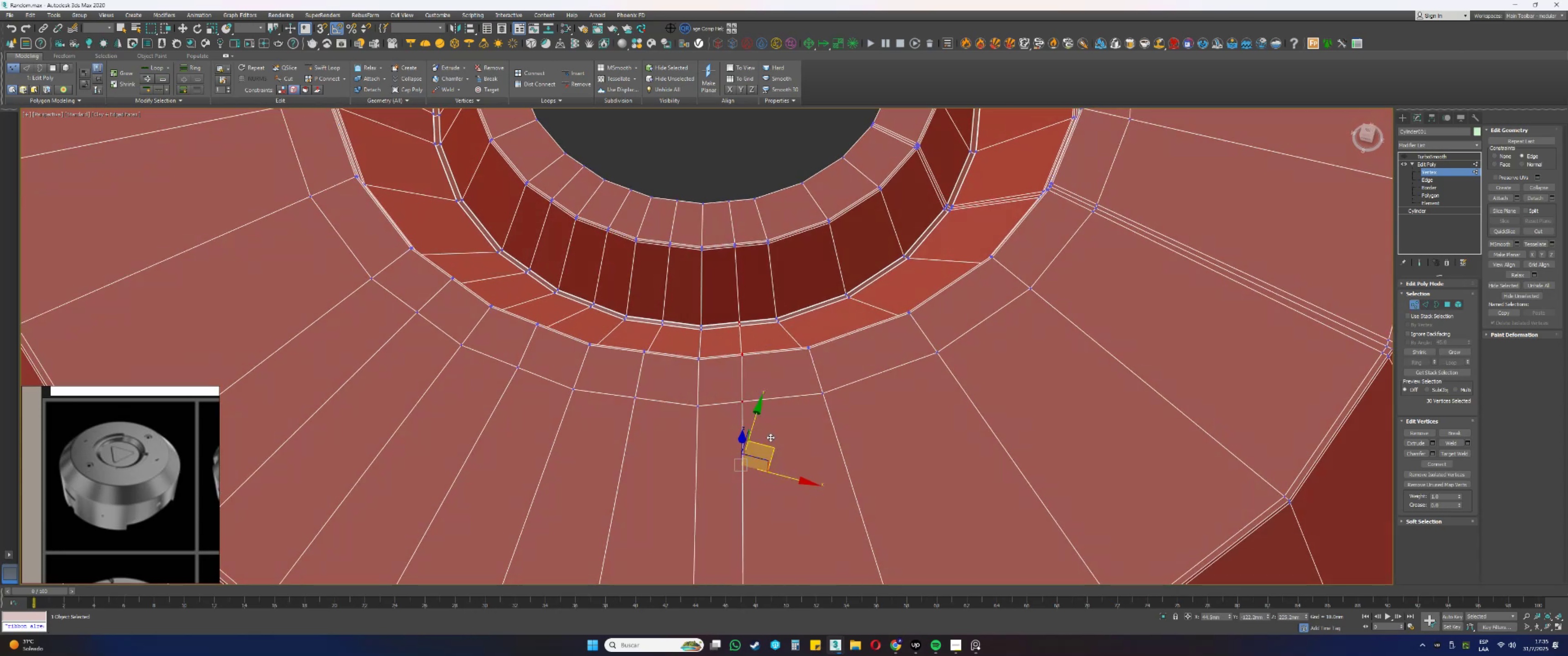 
hold_key(key=AltLeft, duration=0.47)
left_click_drag(start_coordinate=[754, 341], to_coordinate=[699, 275])
 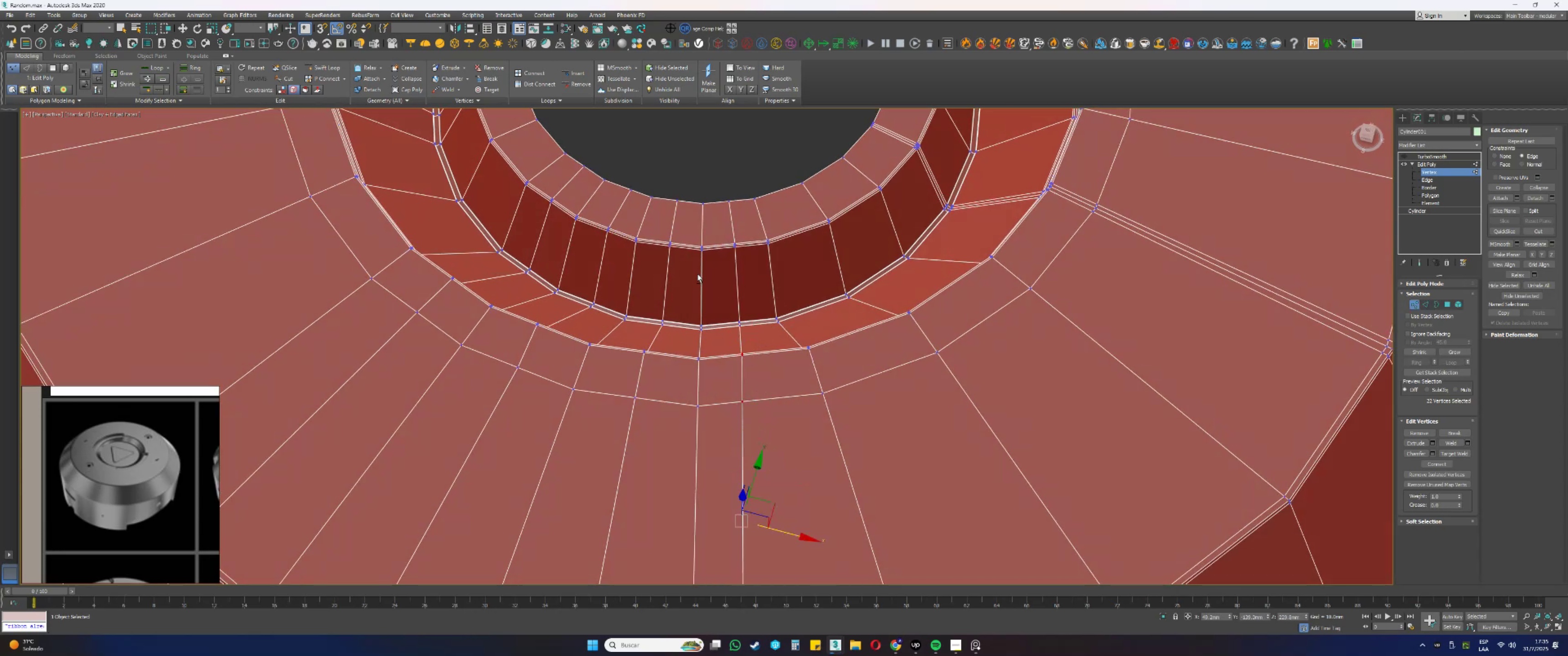 
hold_key(key=AltLeft, duration=0.42)
 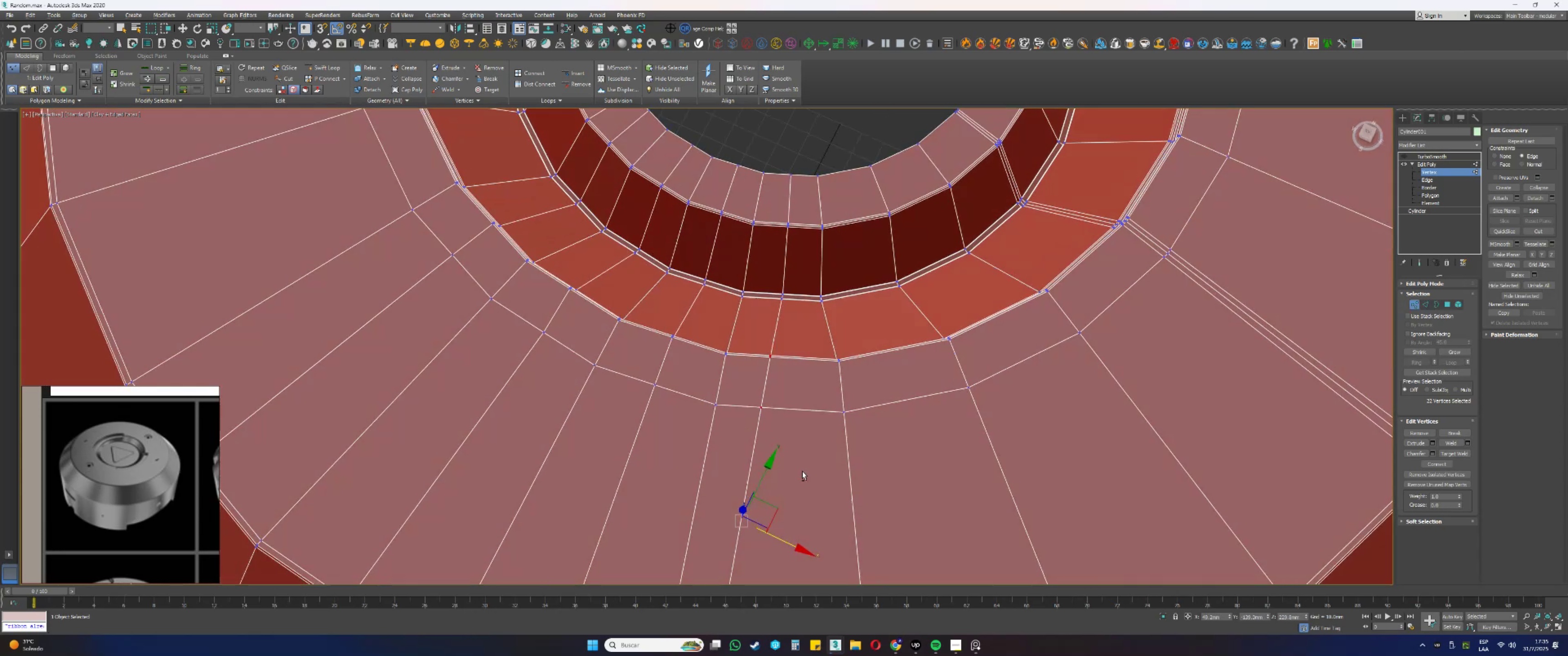 
key(Alt+AltLeft)
 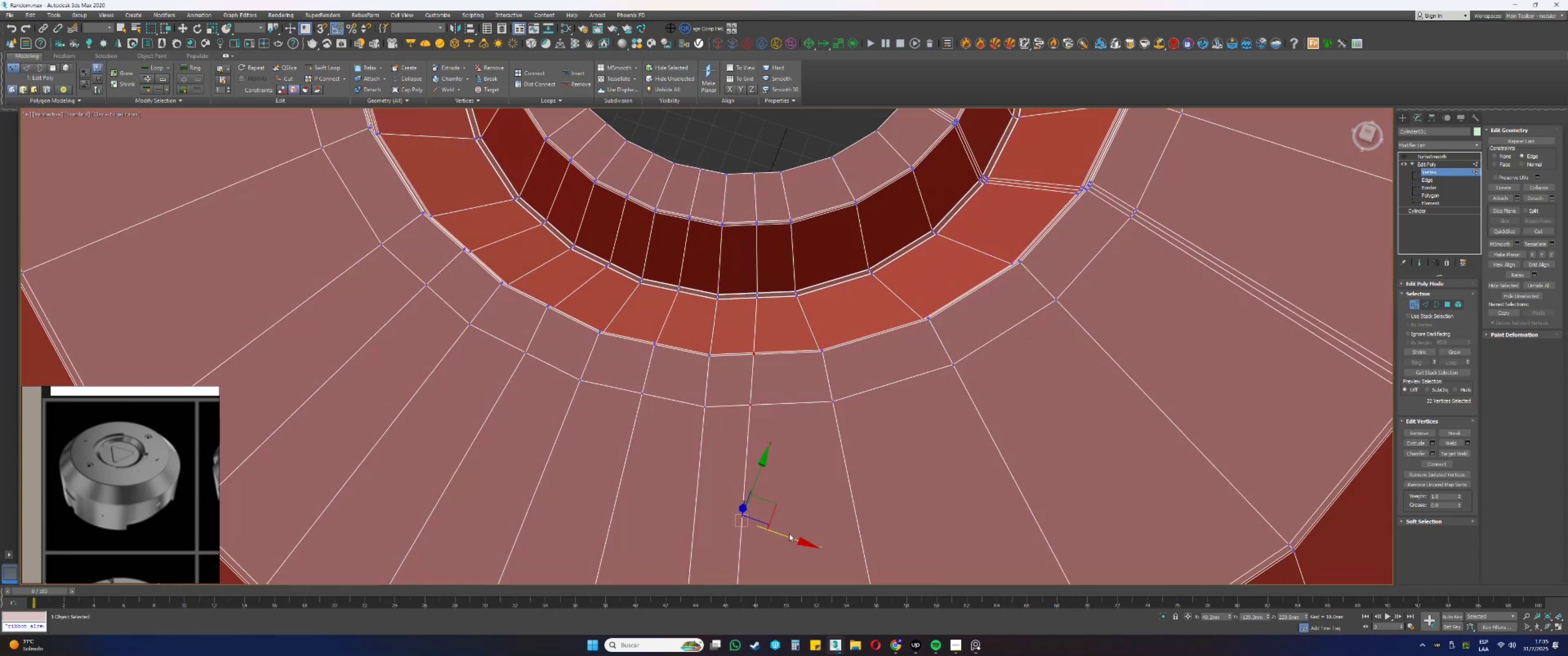 
left_click_drag(start_coordinate=[782, 534], to_coordinate=[789, 538])
 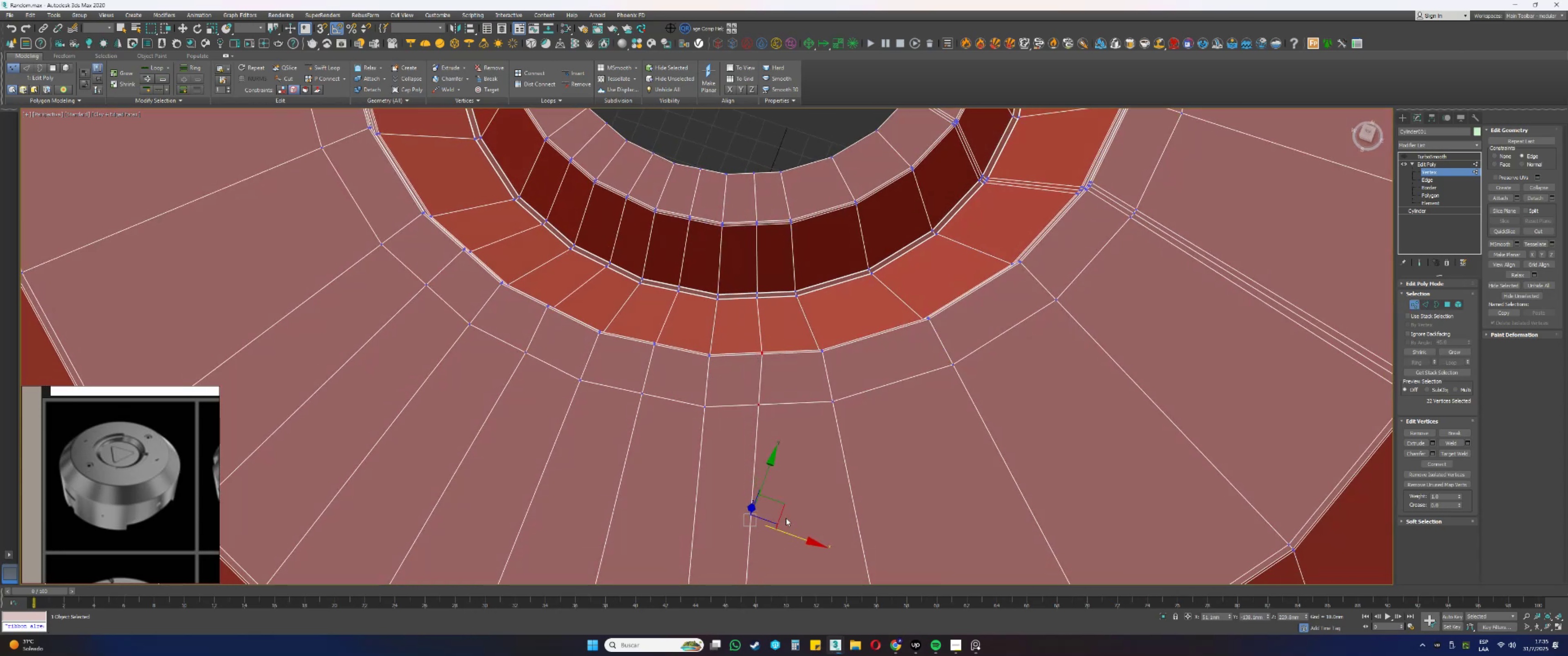 
hold_key(key=AltLeft, duration=0.32)
left_click_drag(start_coordinate=[793, 370], to_coordinate=[741, 307])
 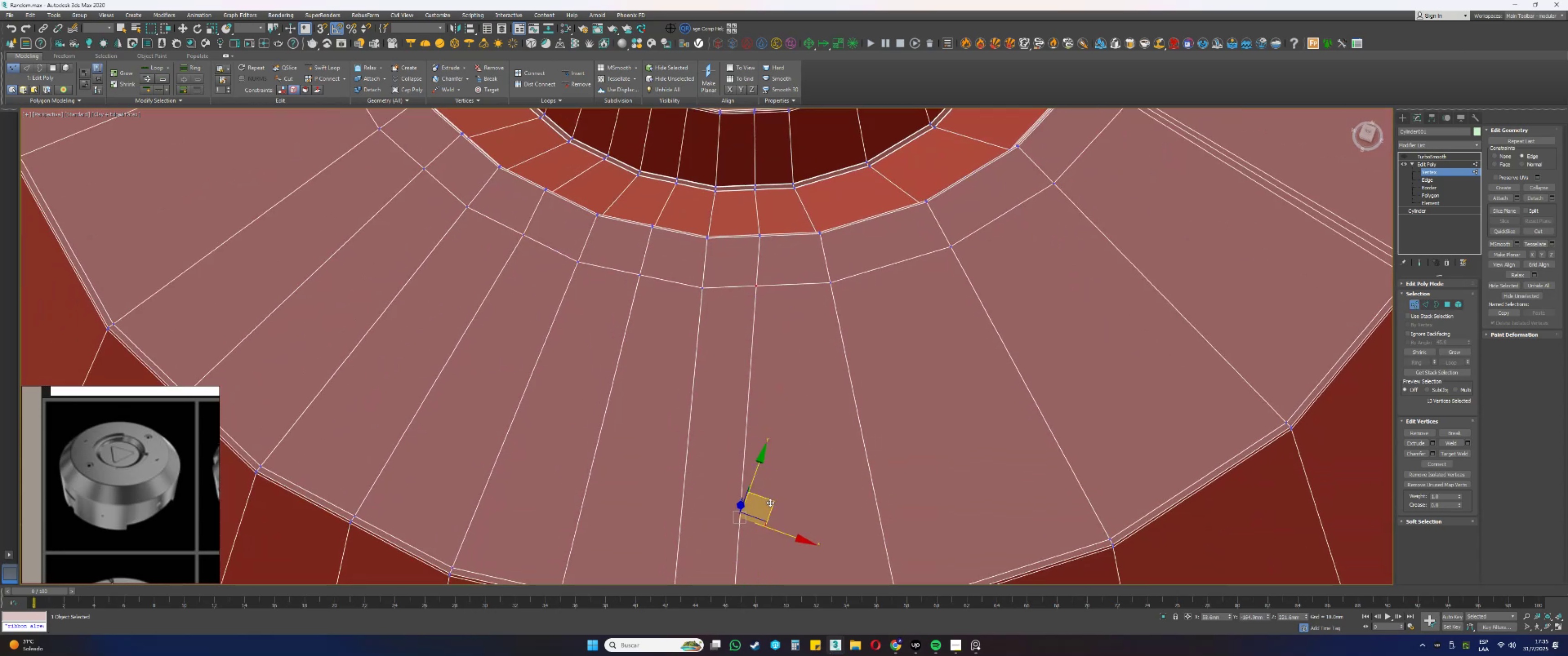 
left_click_drag(start_coordinate=[776, 533], to_coordinate=[782, 535])
 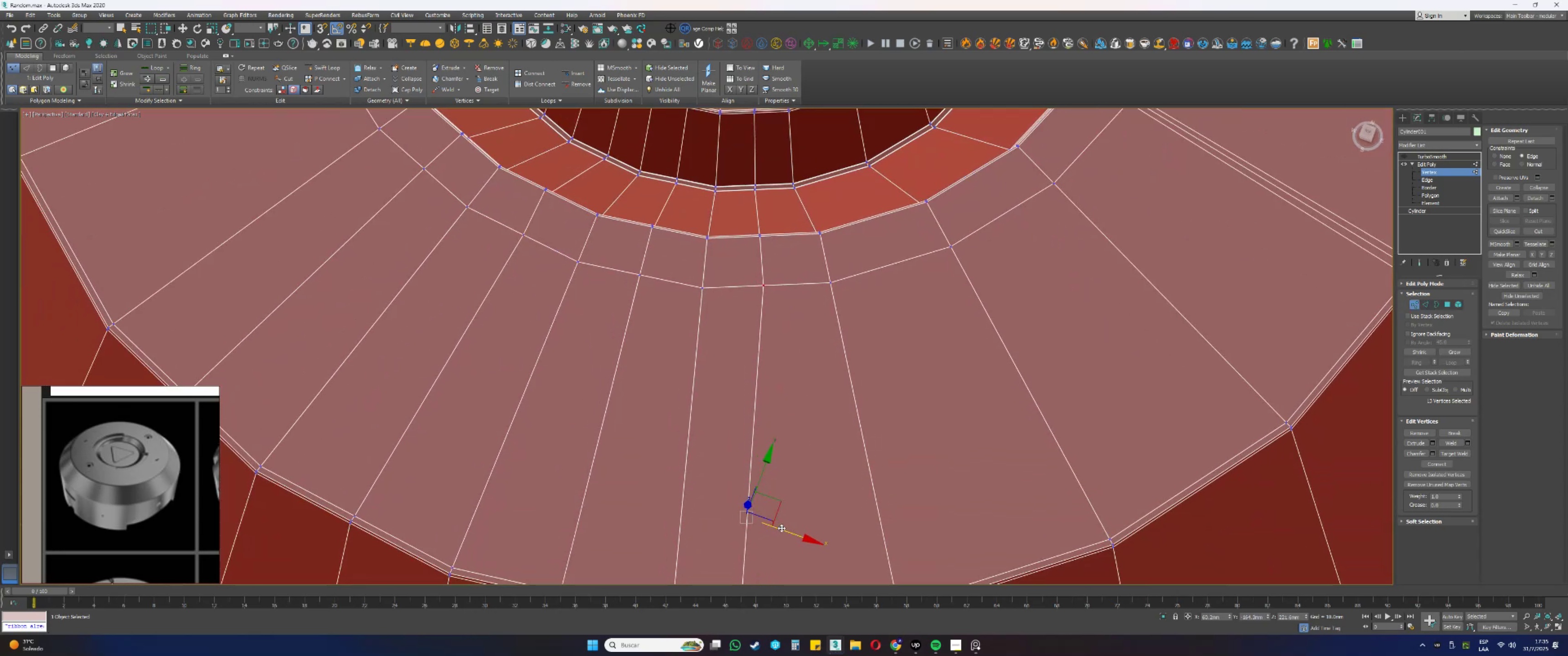 
key(Alt+AltLeft)
 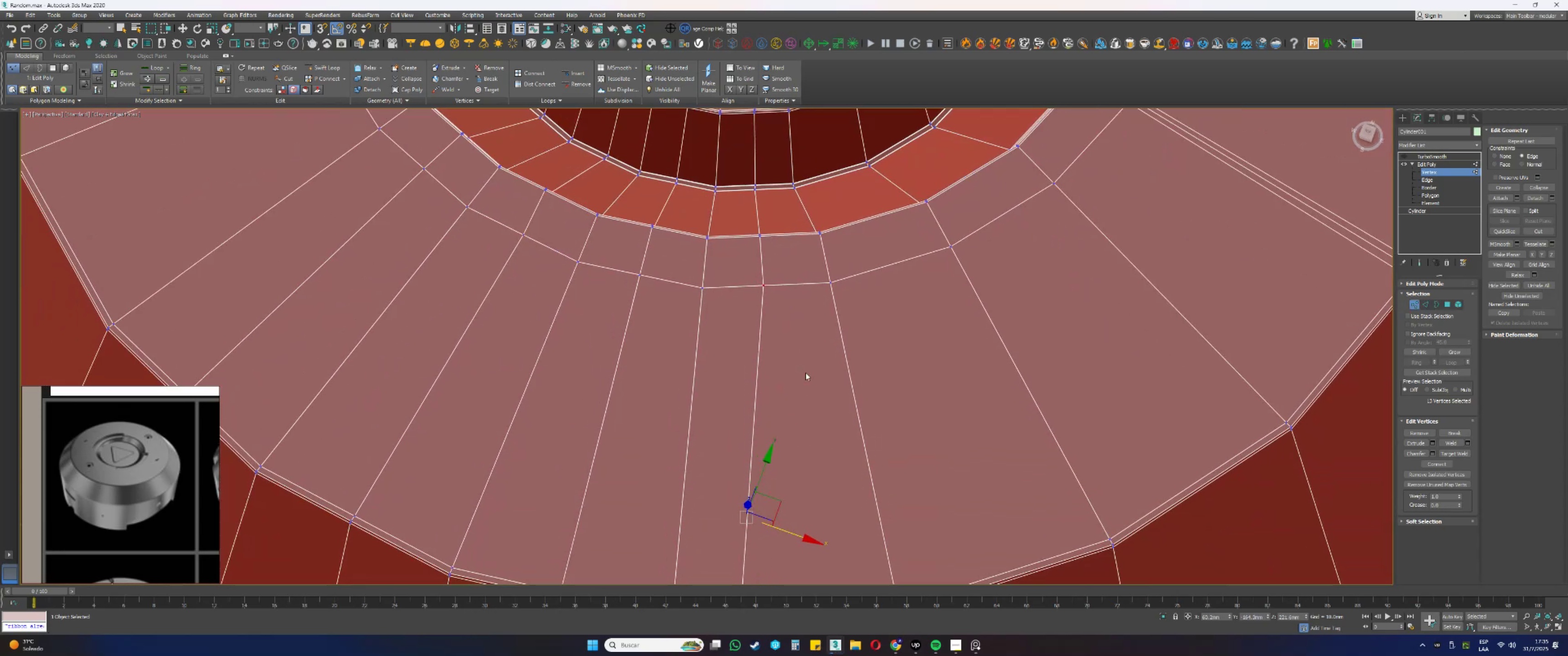 
left_click_drag(start_coordinate=[798, 358], to_coordinate=[714, 194])
 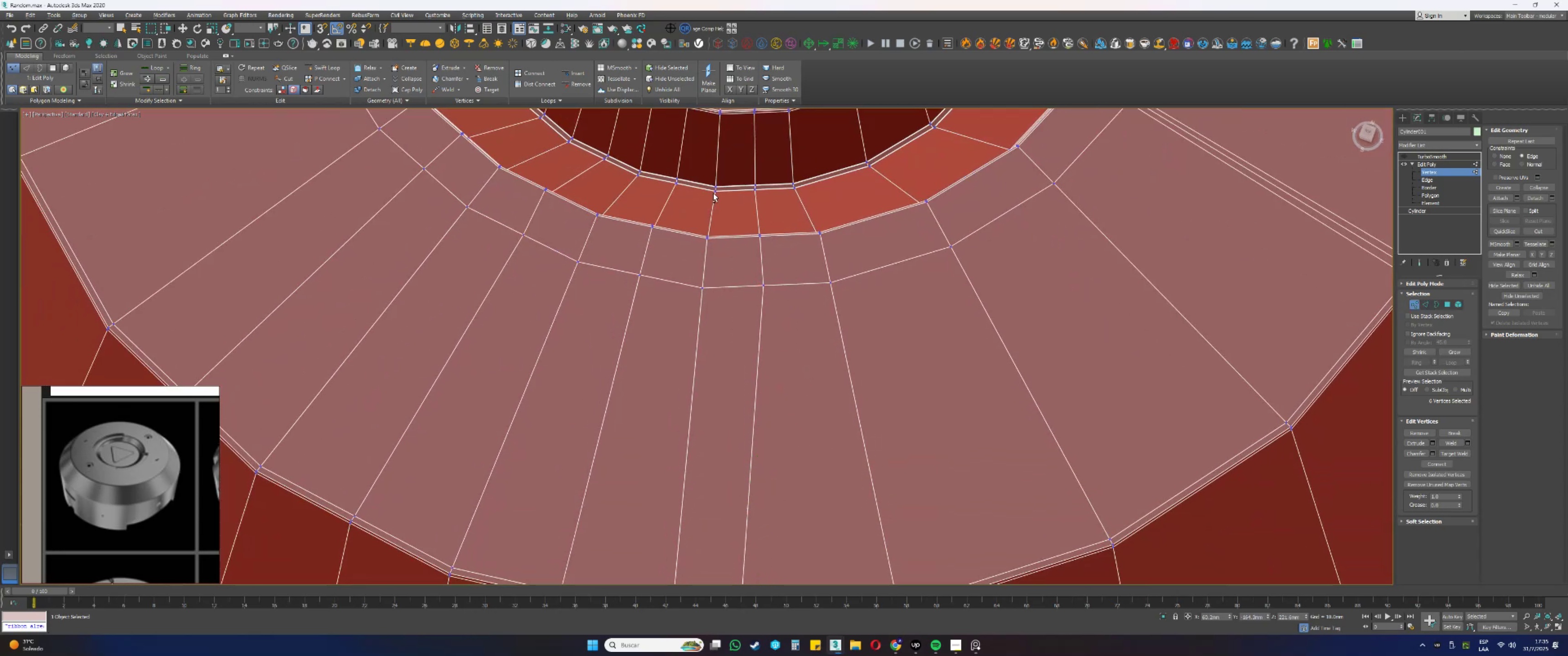 
scroll: coordinate [723, 263], scroll_direction: down, amount: 1.0
 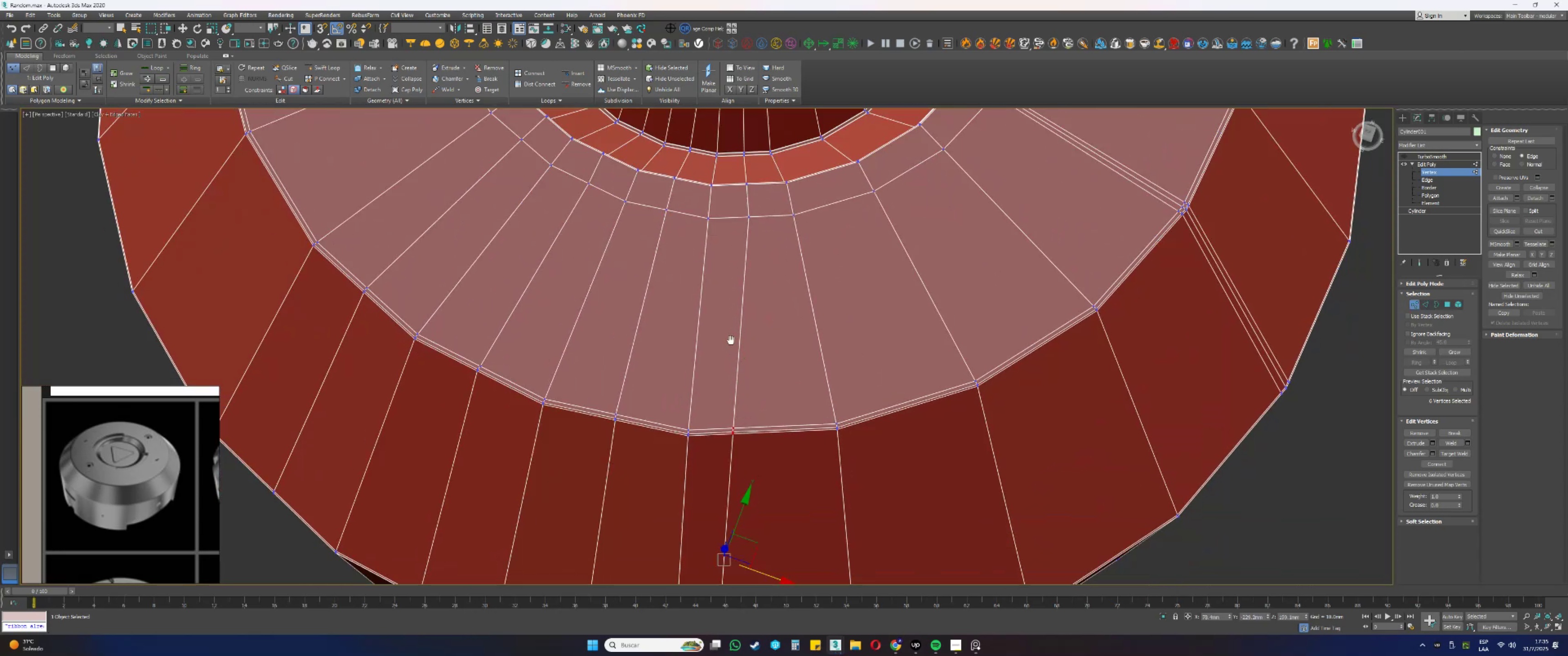 
key(Alt+AltLeft)
 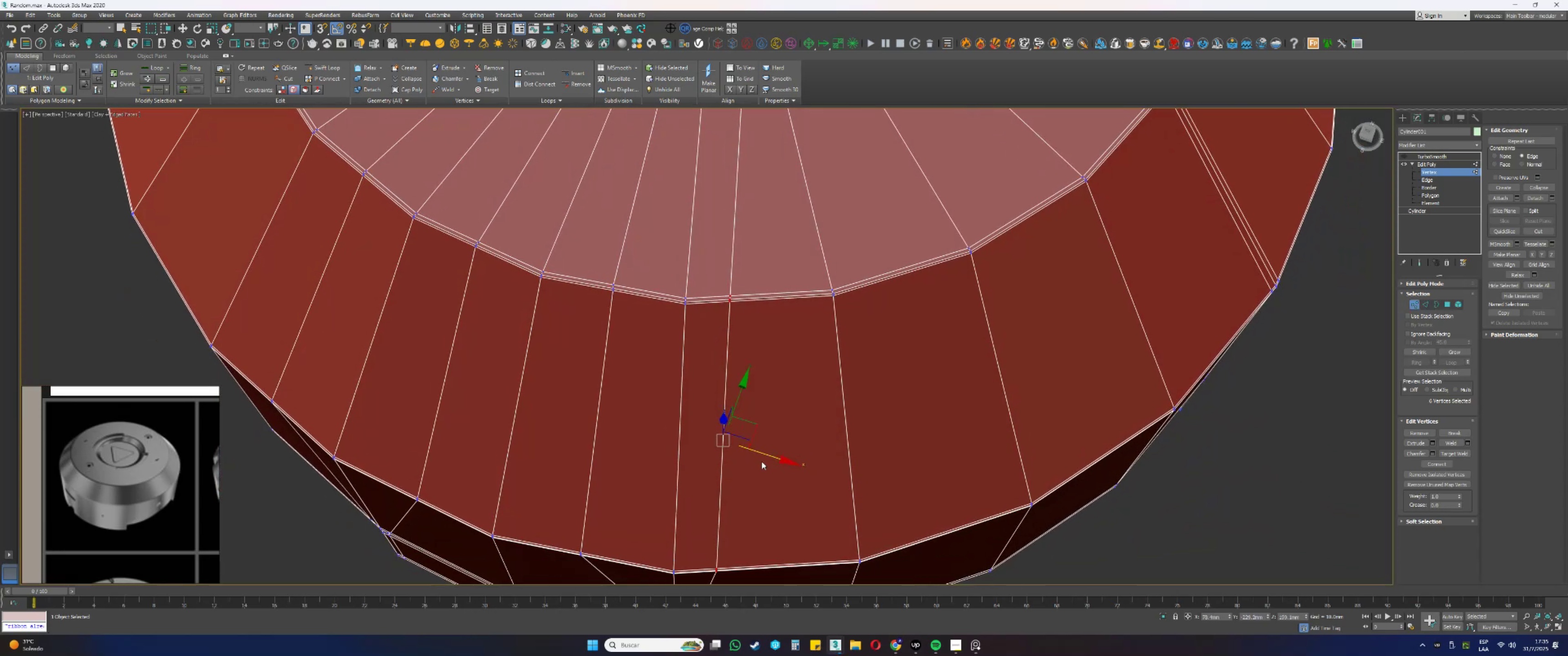 
left_click_drag(start_coordinate=[762, 453], to_coordinate=[790, 456])
 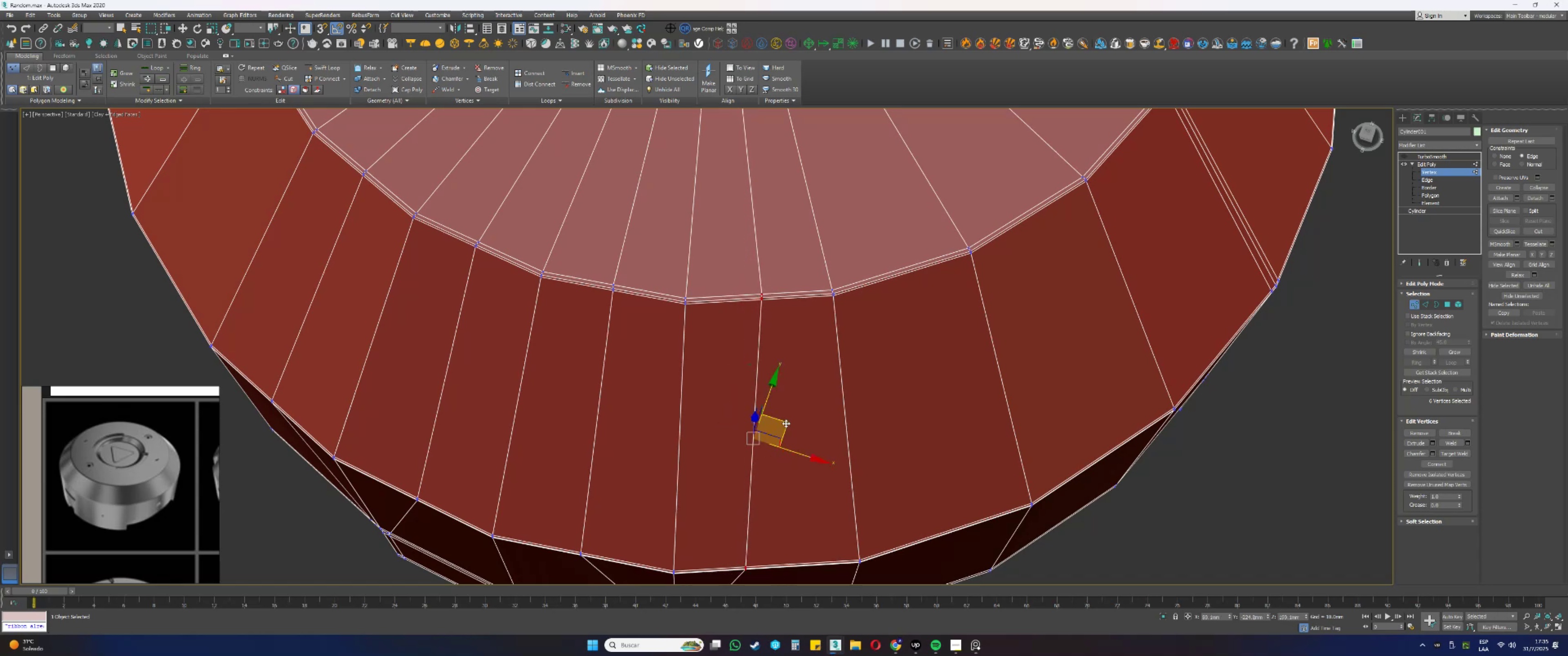 
key(Alt+AltLeft)
 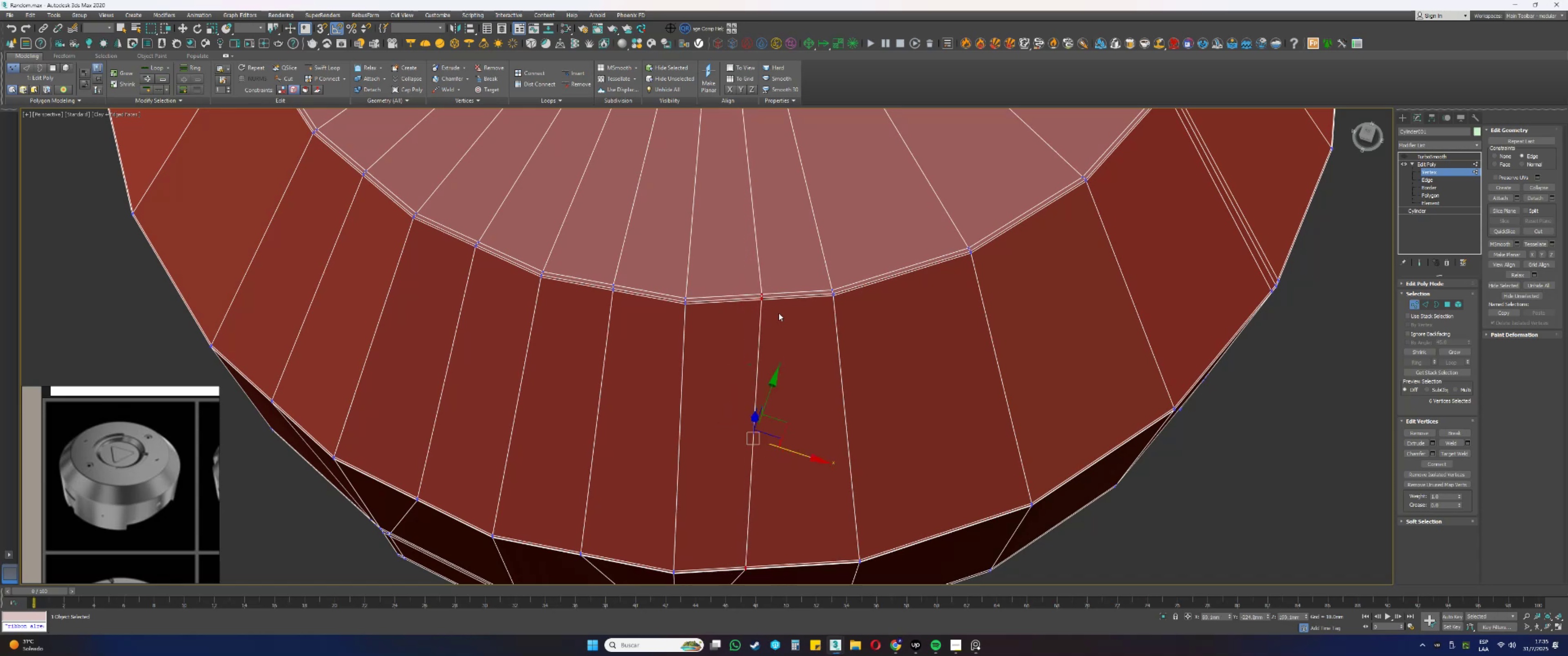 
left_click_drag(start_coordinate=[789, 336], to_coordinate=[727, 237])
 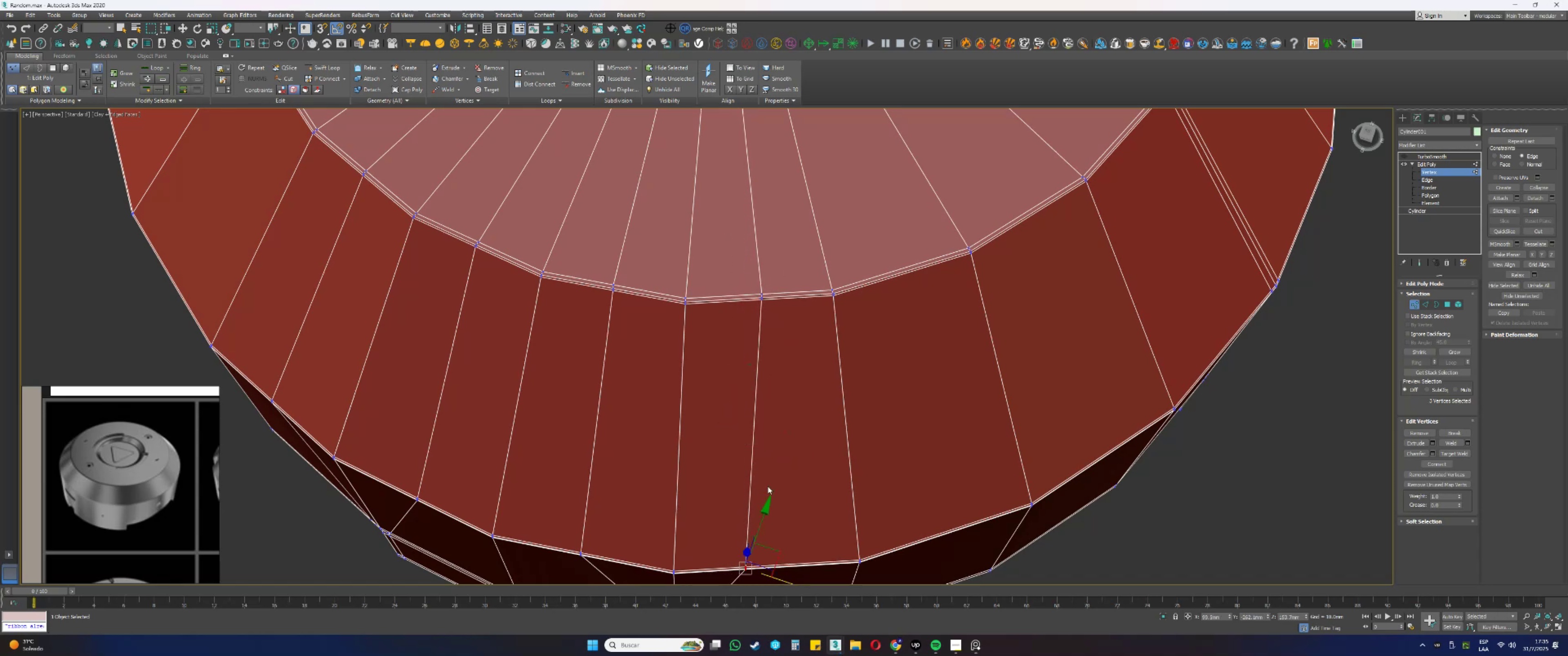 
key(Alt+AltLeft)
 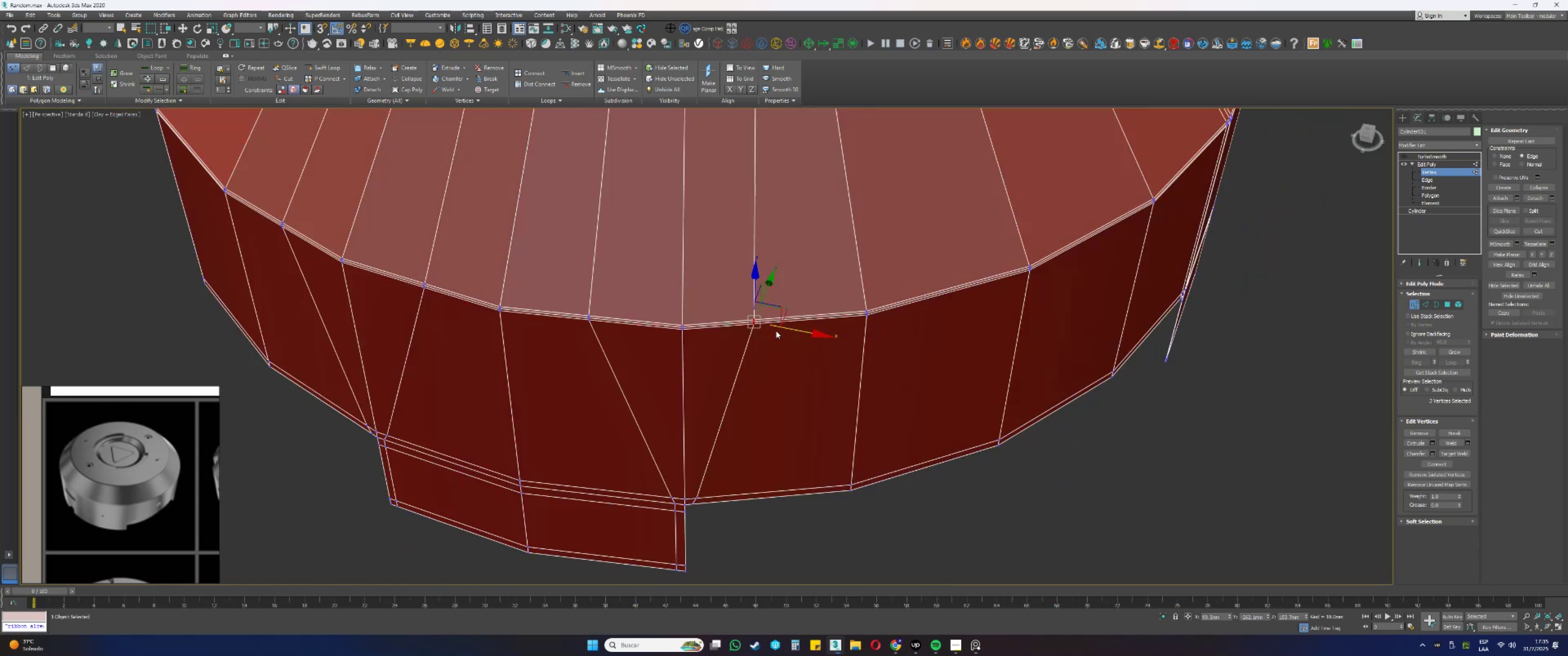 
left_click_drag(start_coordinate=[793, 330], to_coordinate=[816, 343])
 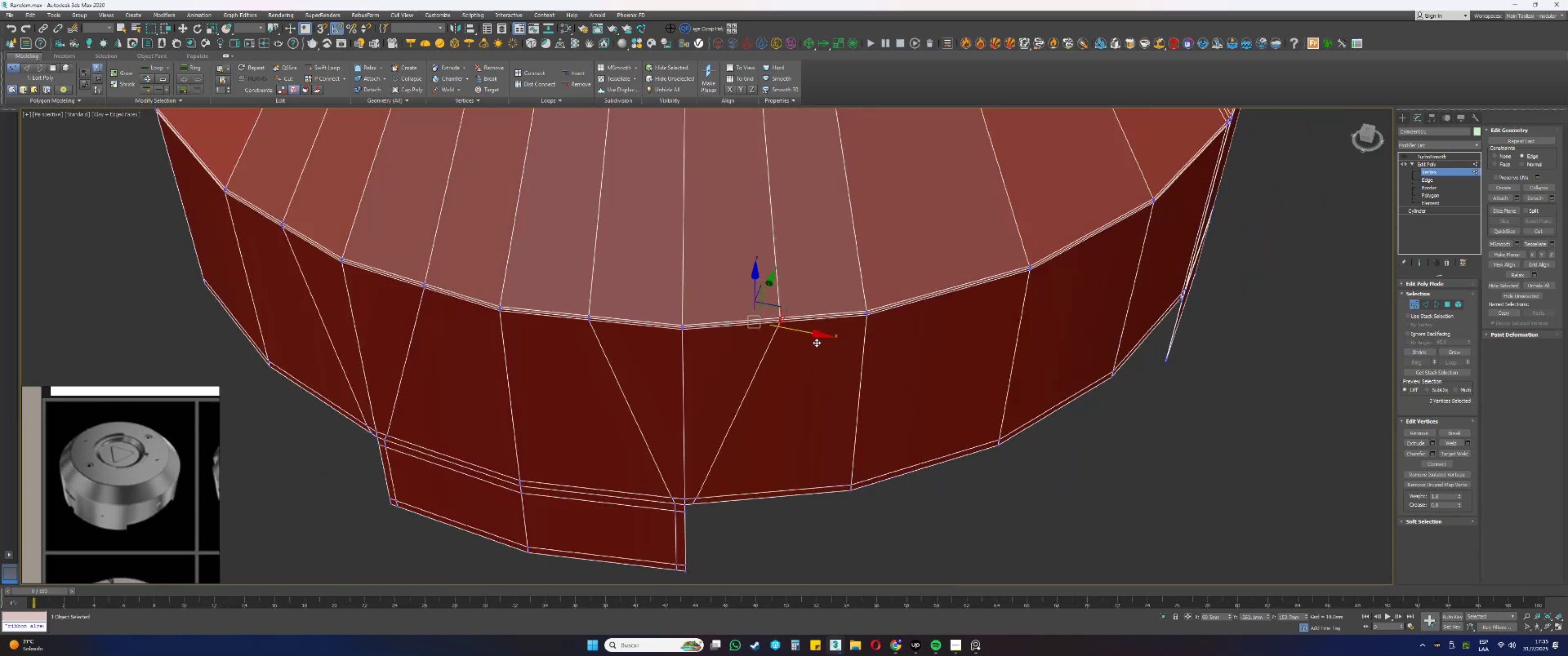 
hold_key(key=AltLeft, duration=0.32)
 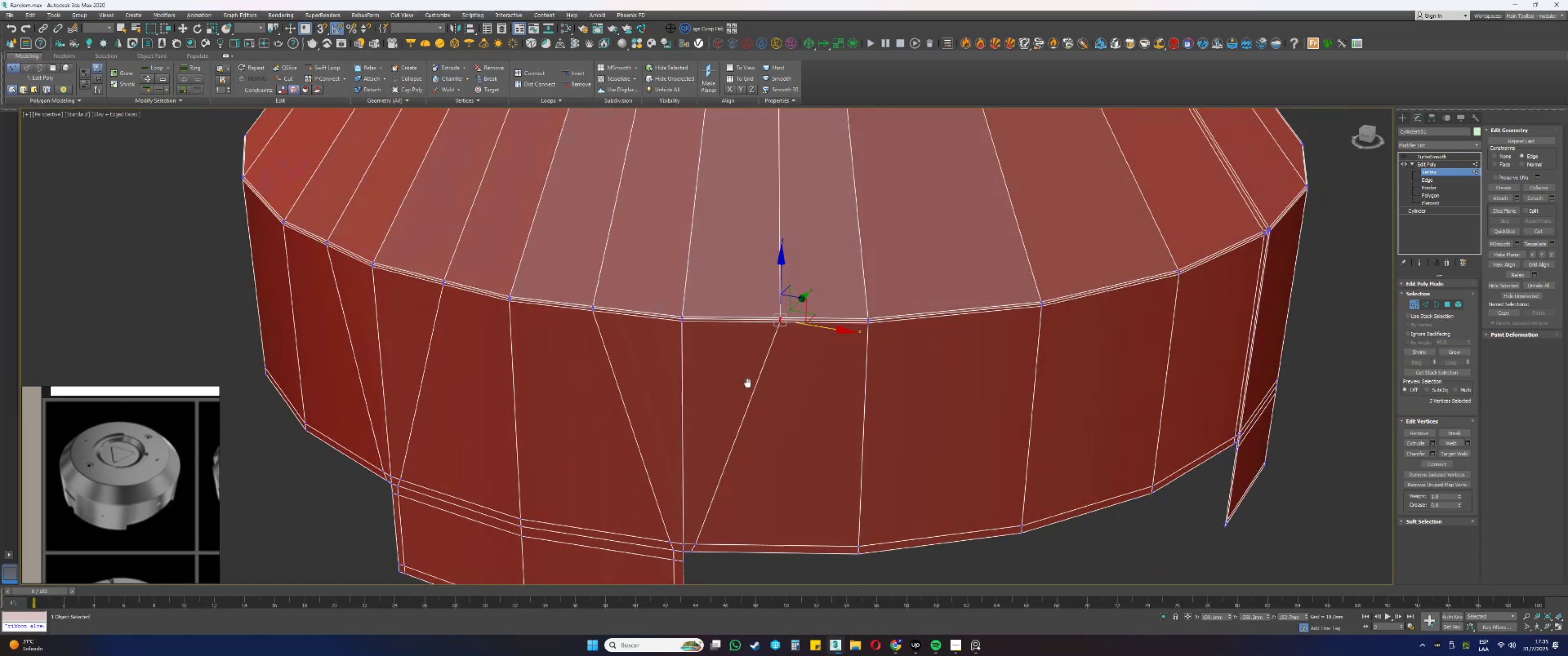 
scroll: coordinate [743, 370], scroll_direction: down, amount: 3.0
 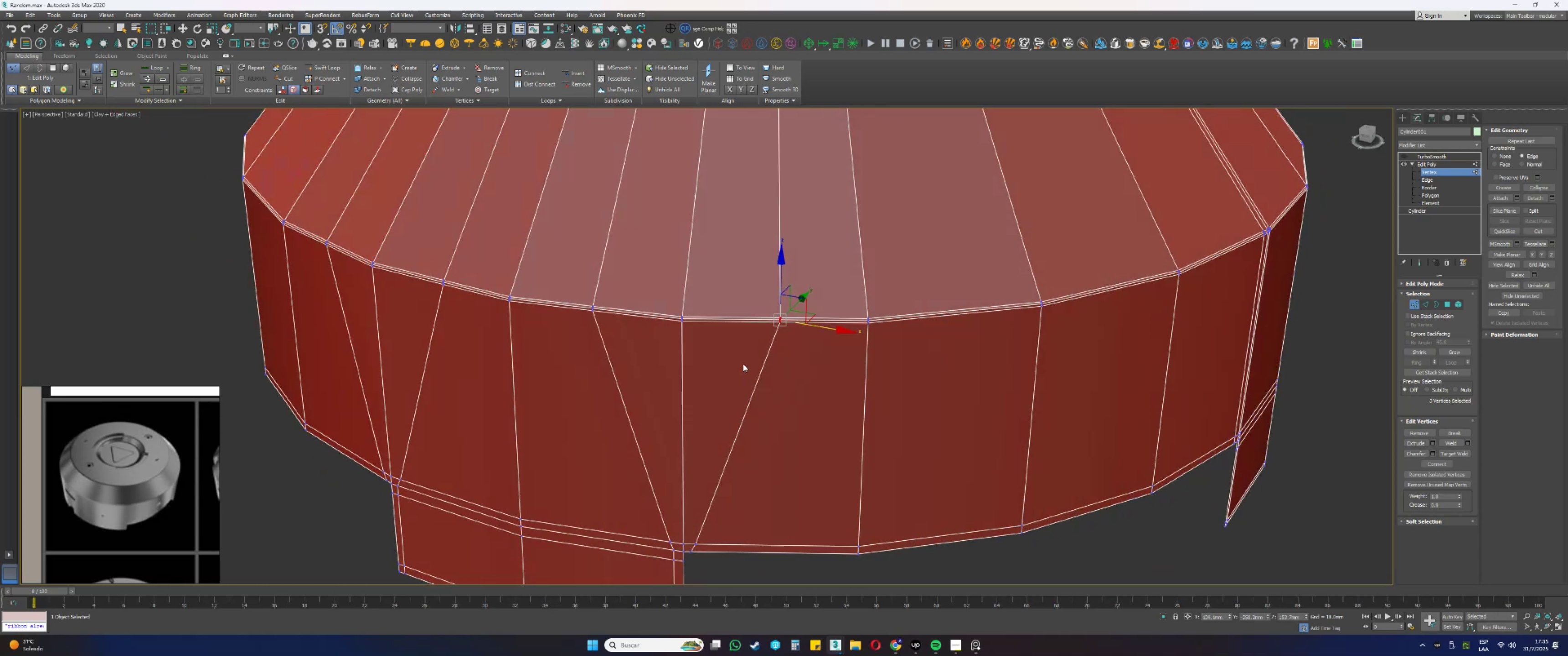 
hold_key(key=AltLeft, duration=0.37)
 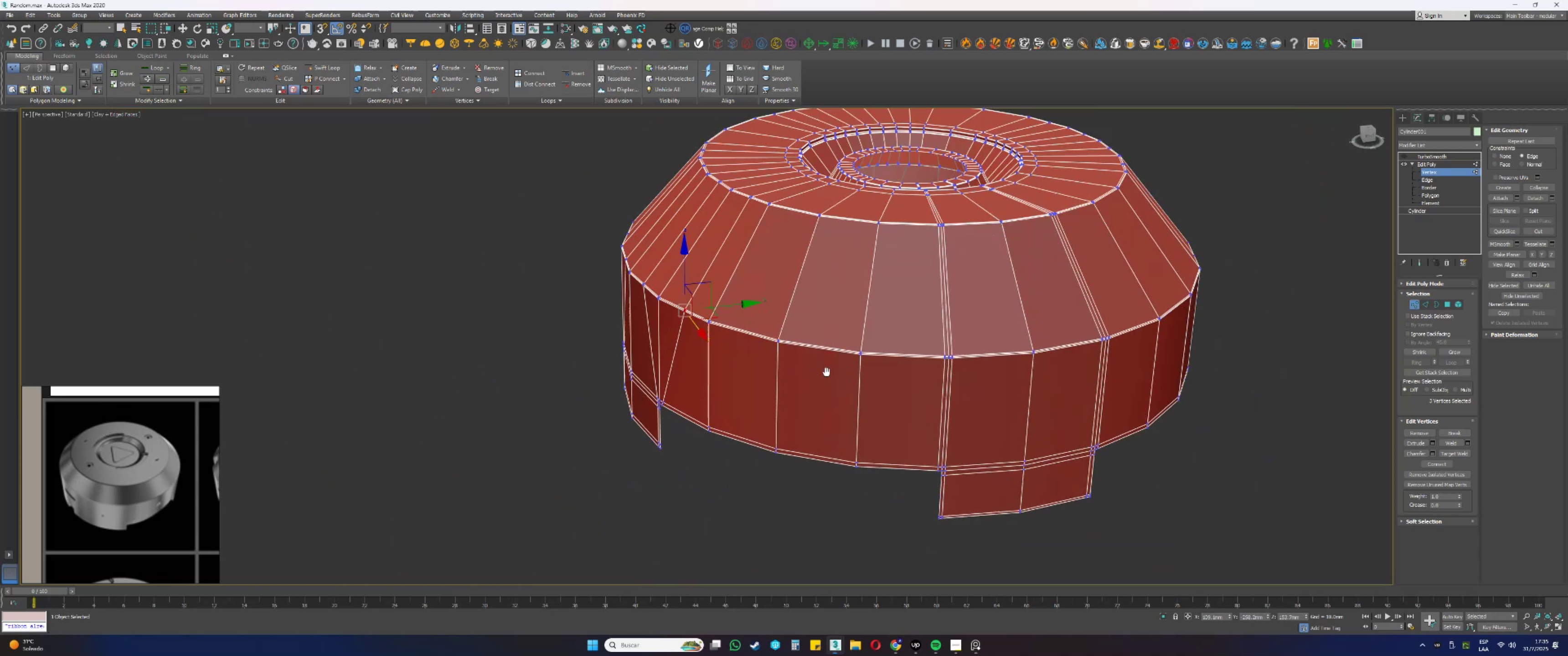 
hold_key(key=AltLeft, duration=0.51)
 